 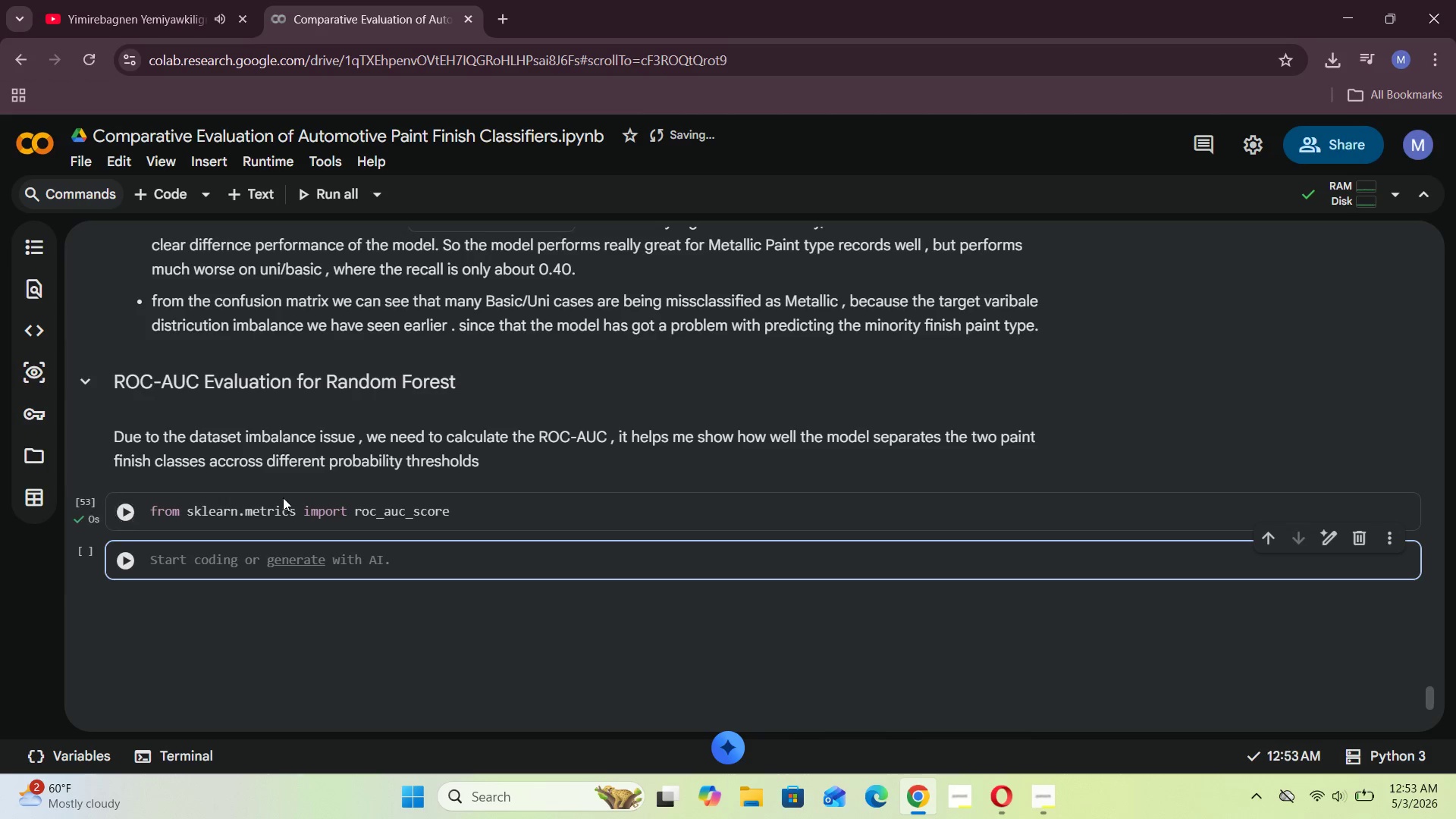 
left_click([159, 521])
 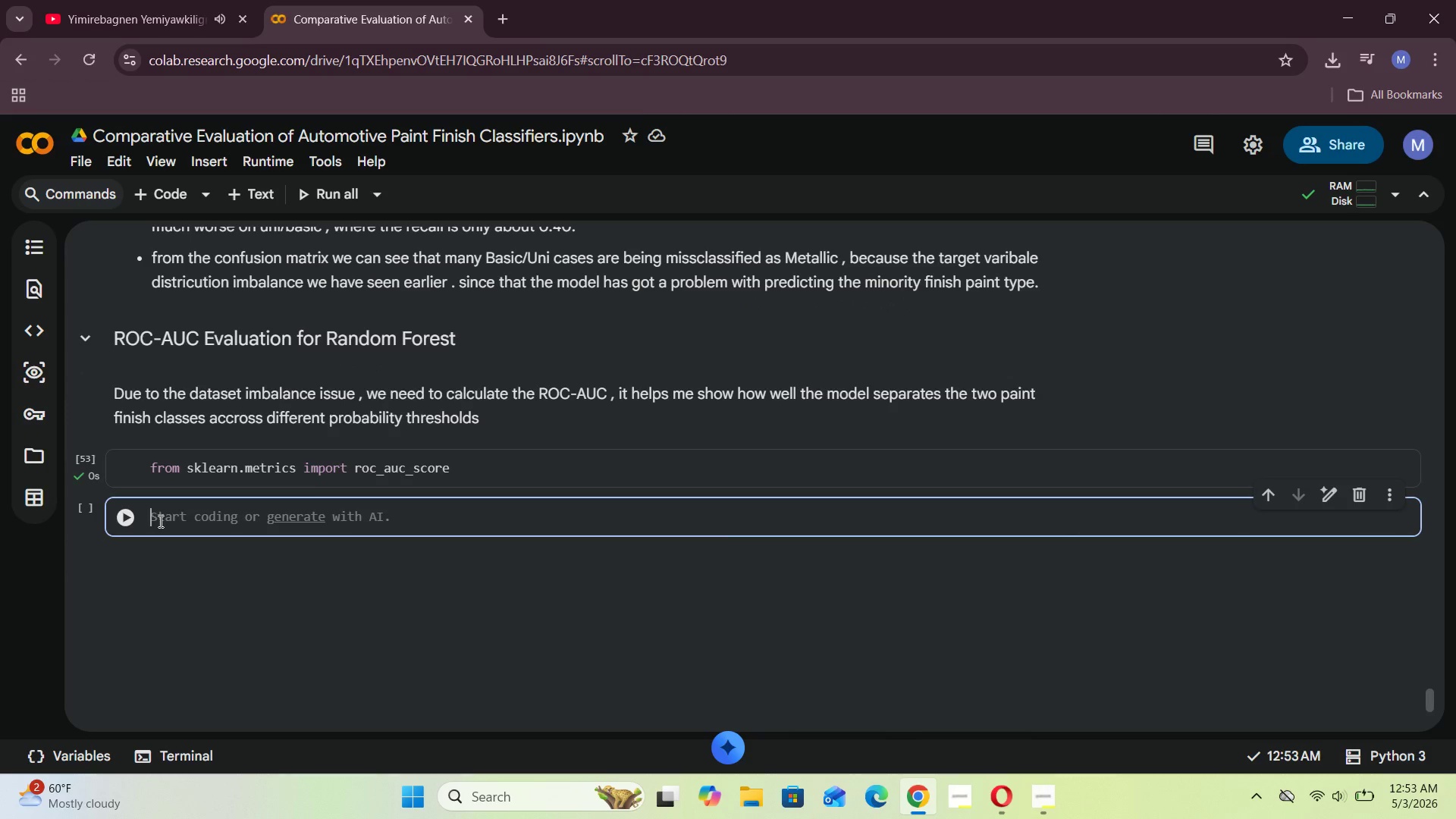 
type(rod)
key(Backspace)
type(cauc)
key(Backspace)
key(Backspace)
key(Backspace)
type(_auc_scr)
key(Backspace)
type(ore(y_test, rf_proba)
 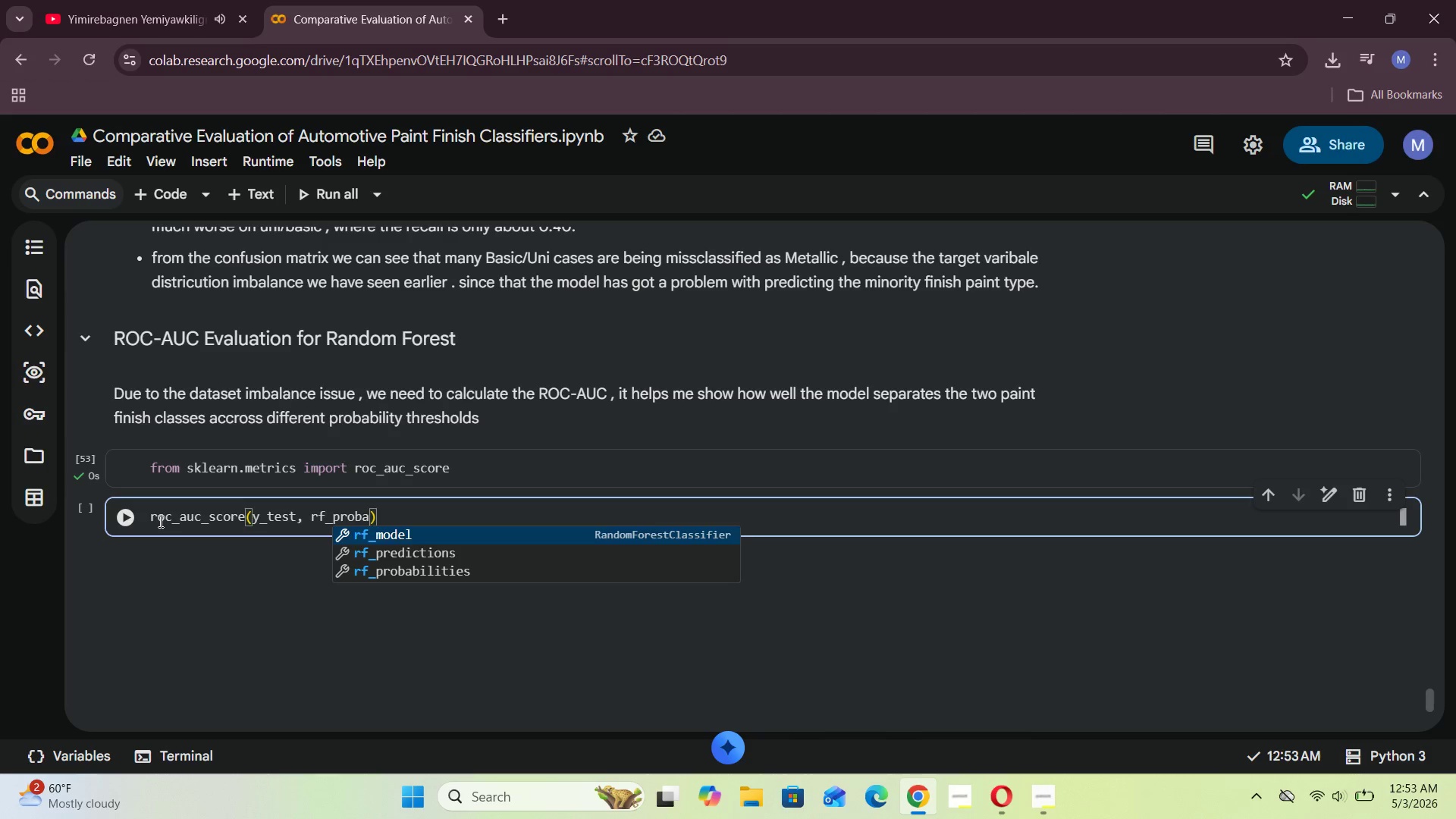 
wait(41.28)
 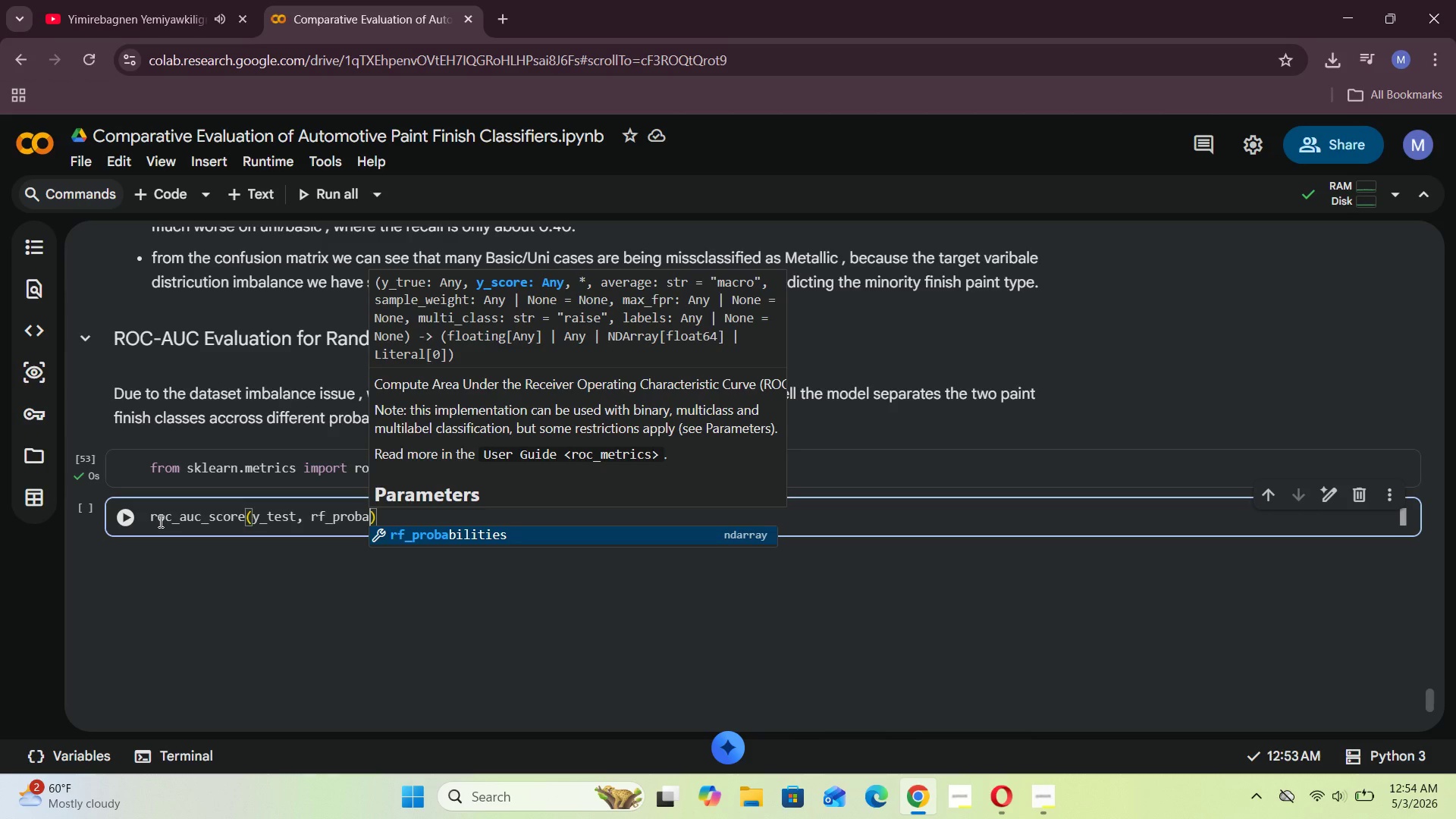 
left_click([322, 522])
 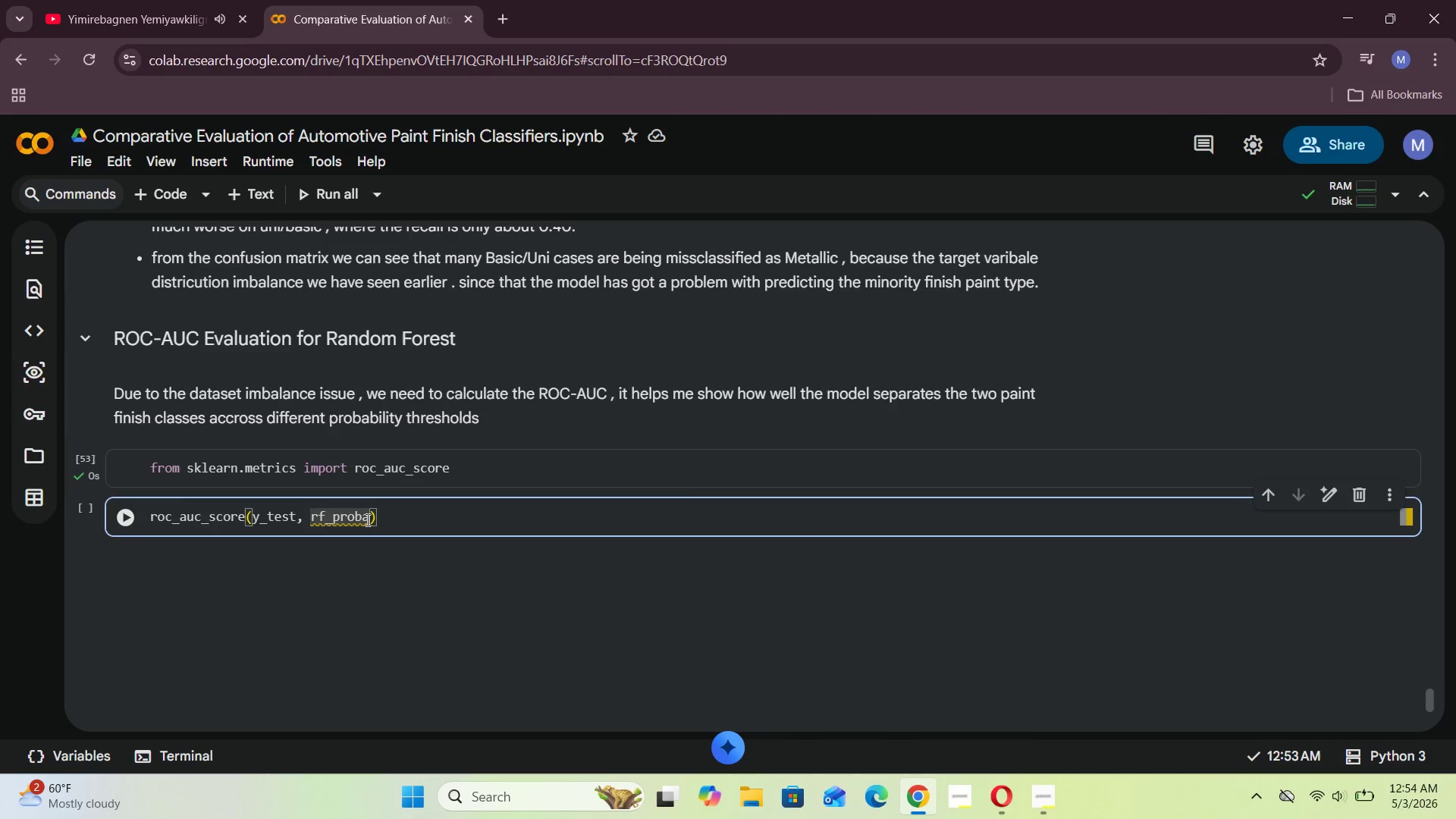 
left_click([367, 519])
 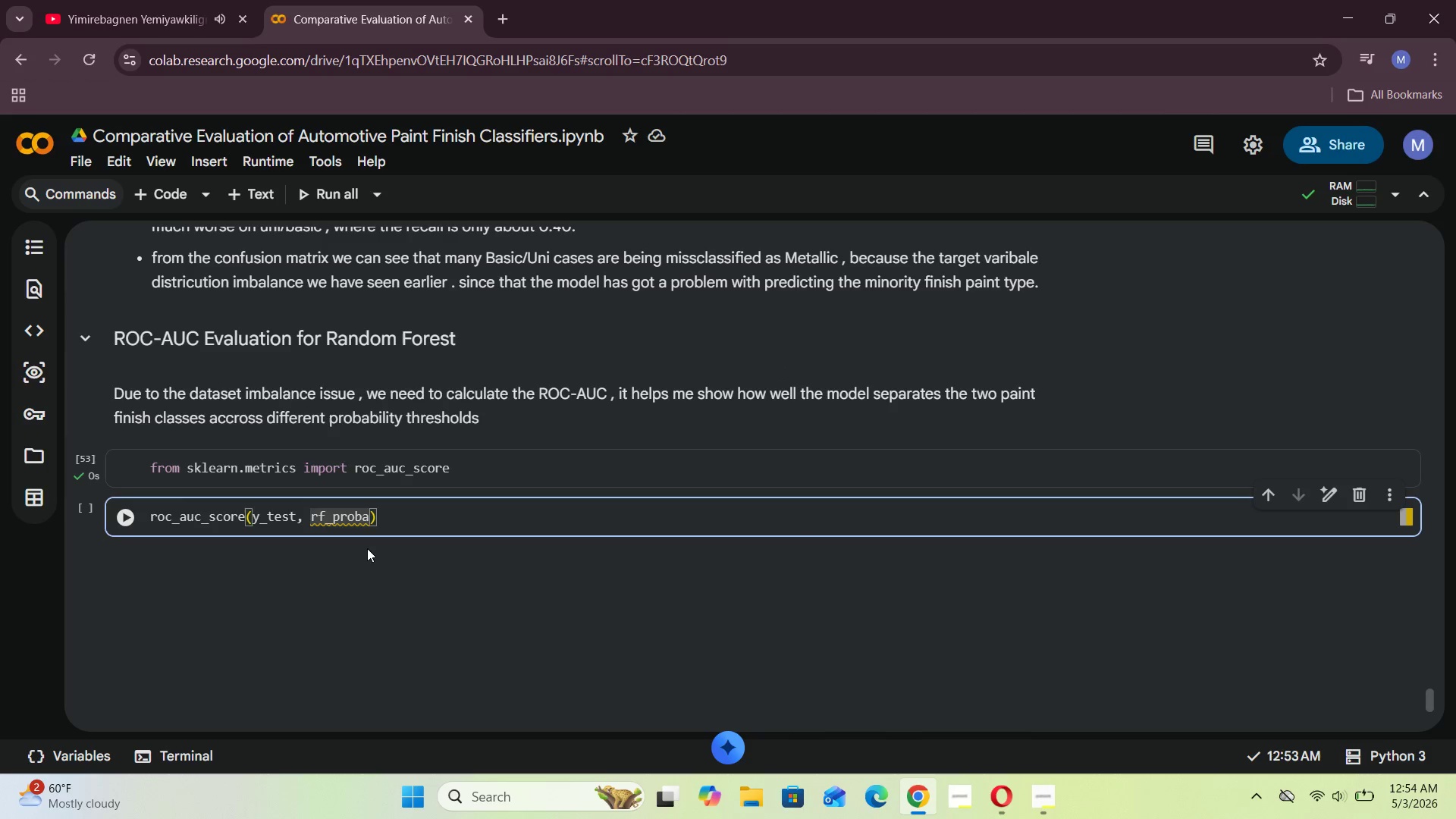 
wait(6.59)
 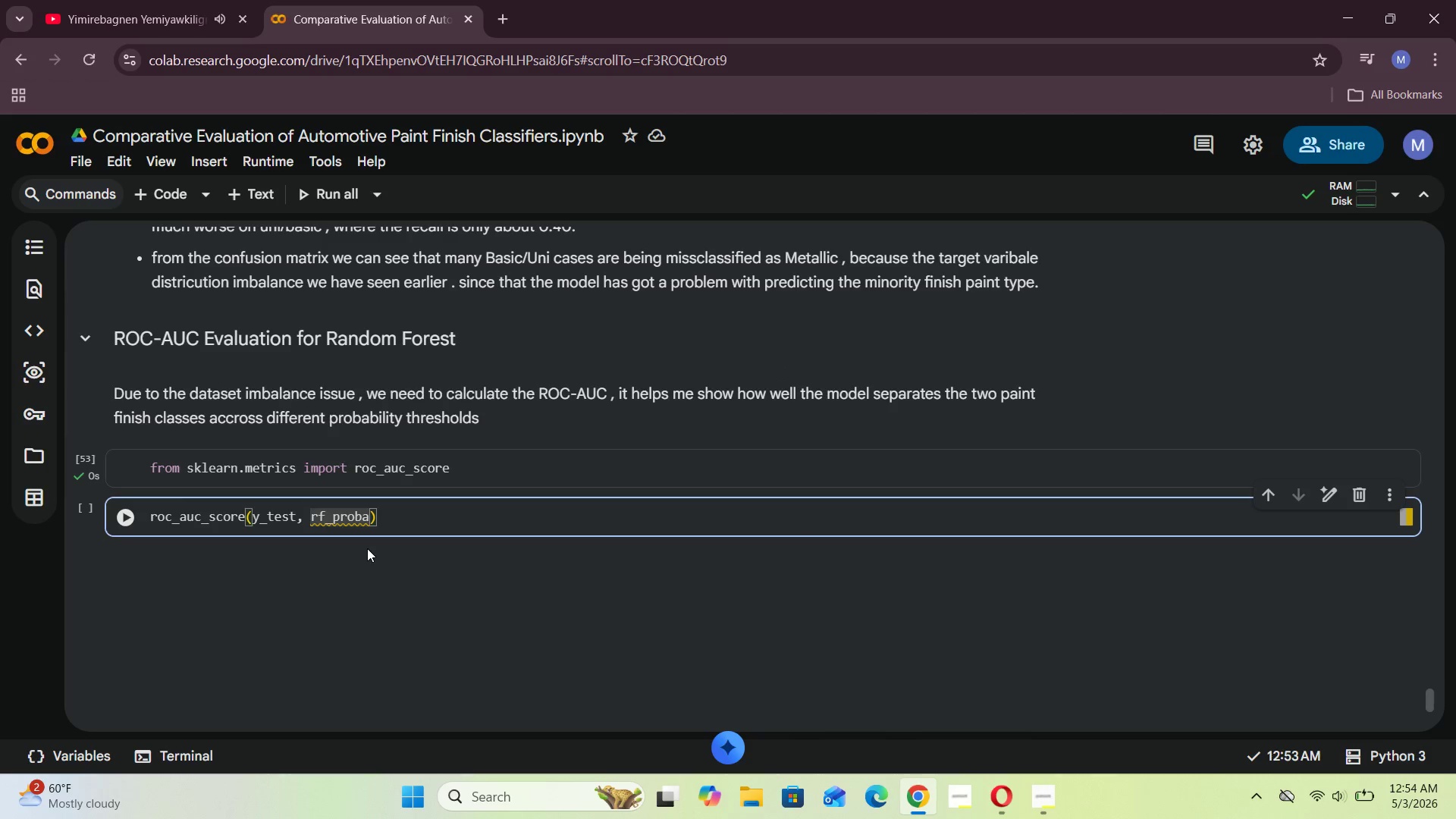 
left_click([368, 522])
 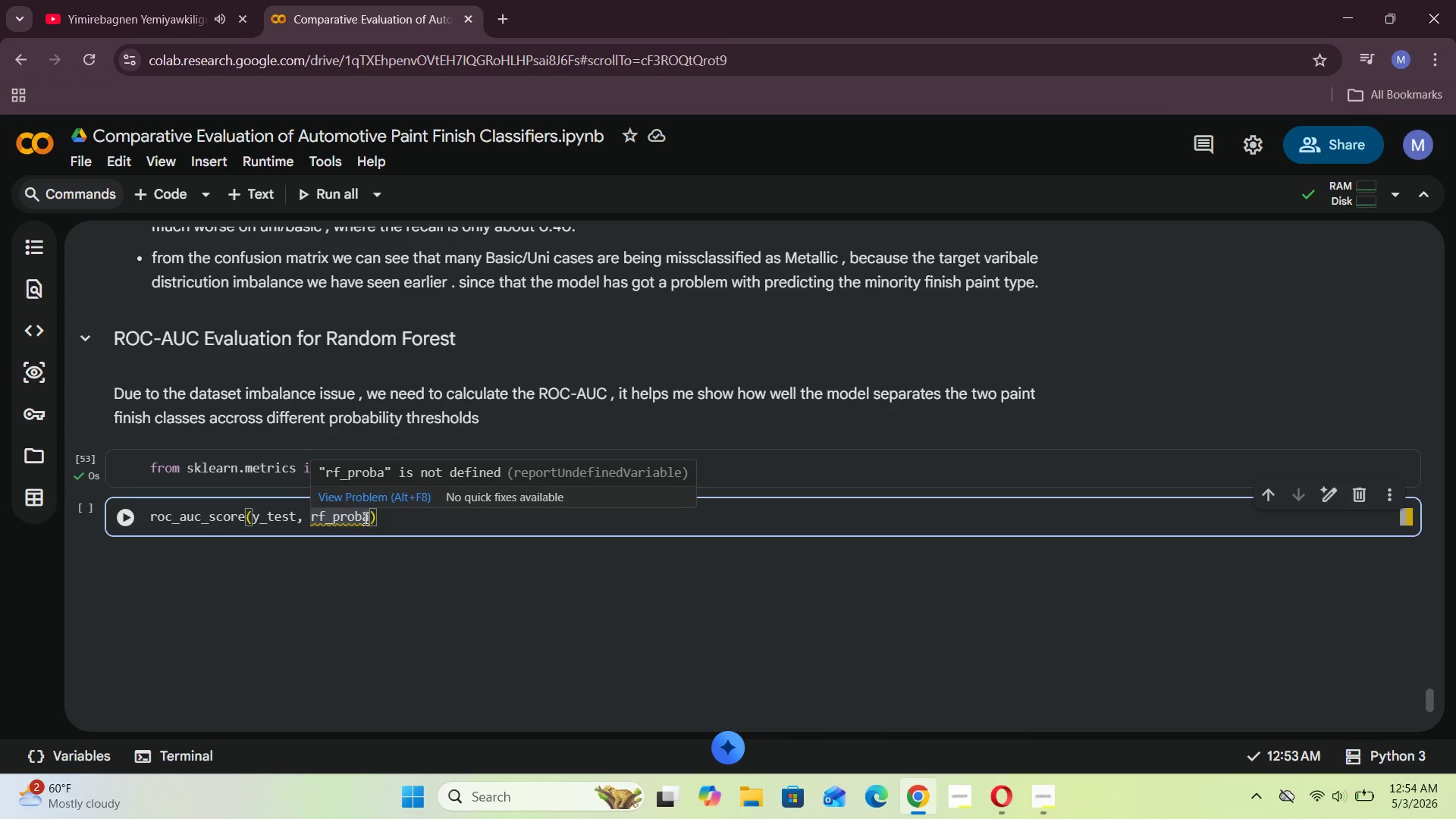 
wait(24.31)
 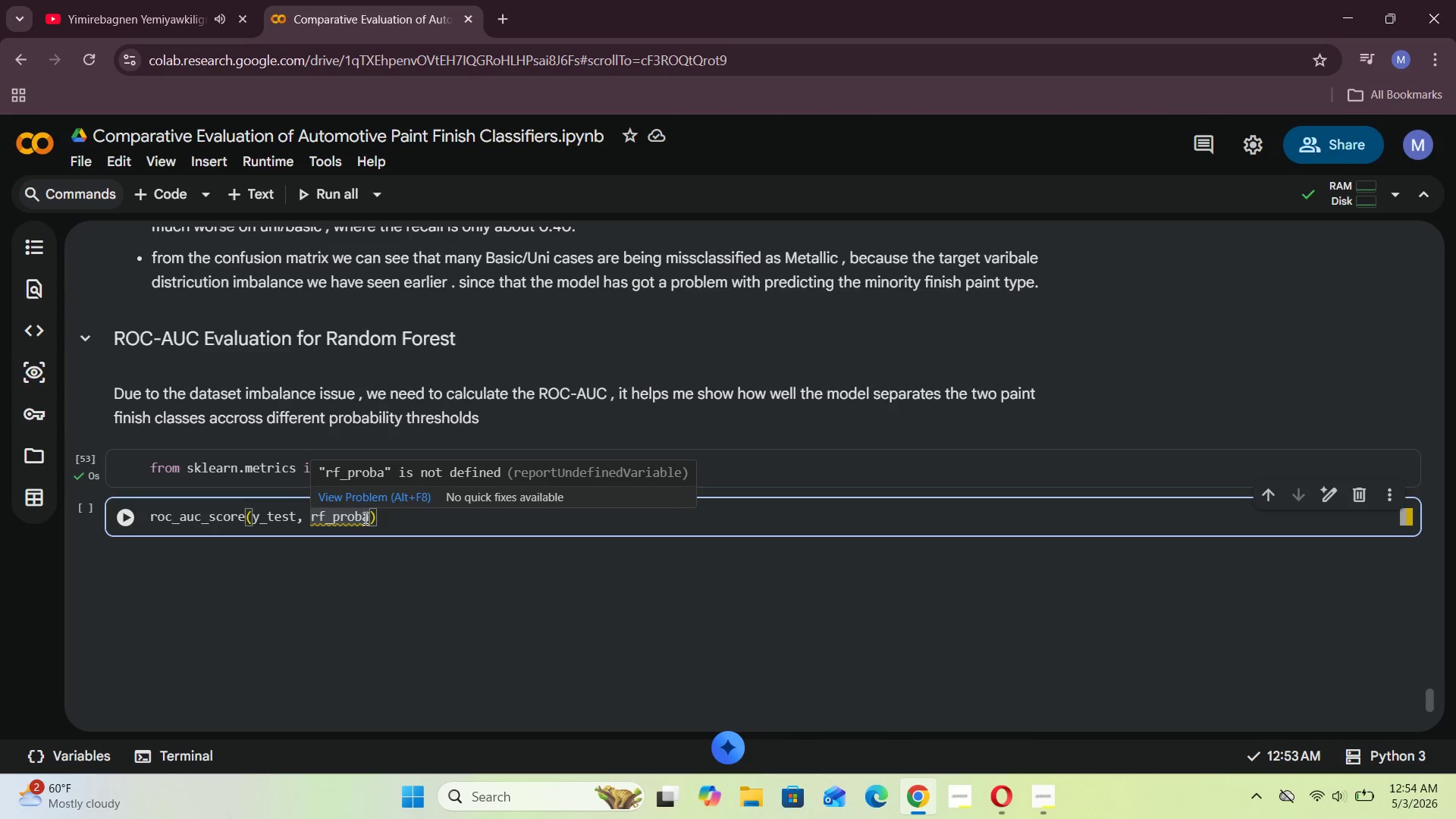 
type(bilities)
 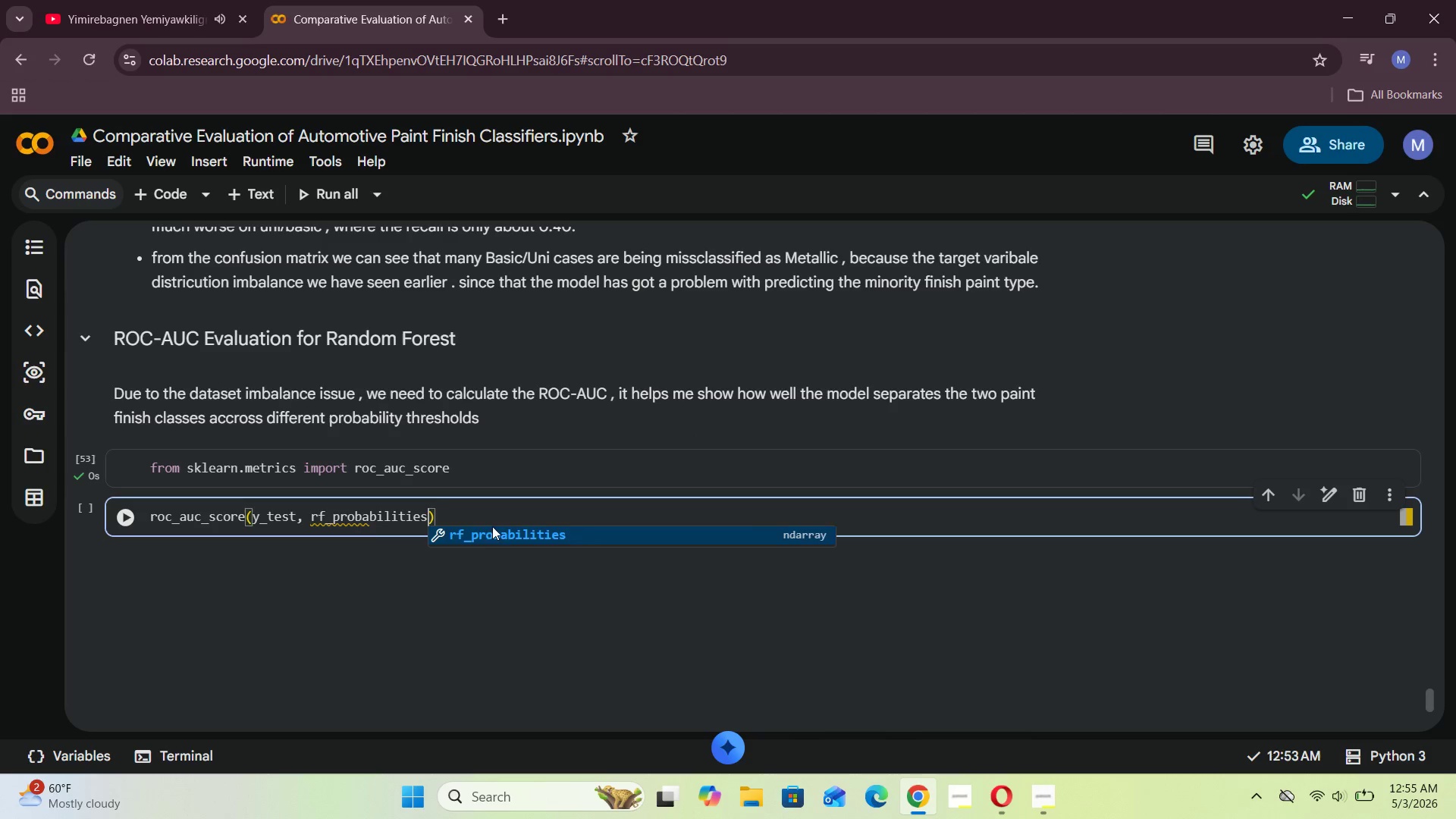 
left_click([492, 537])
 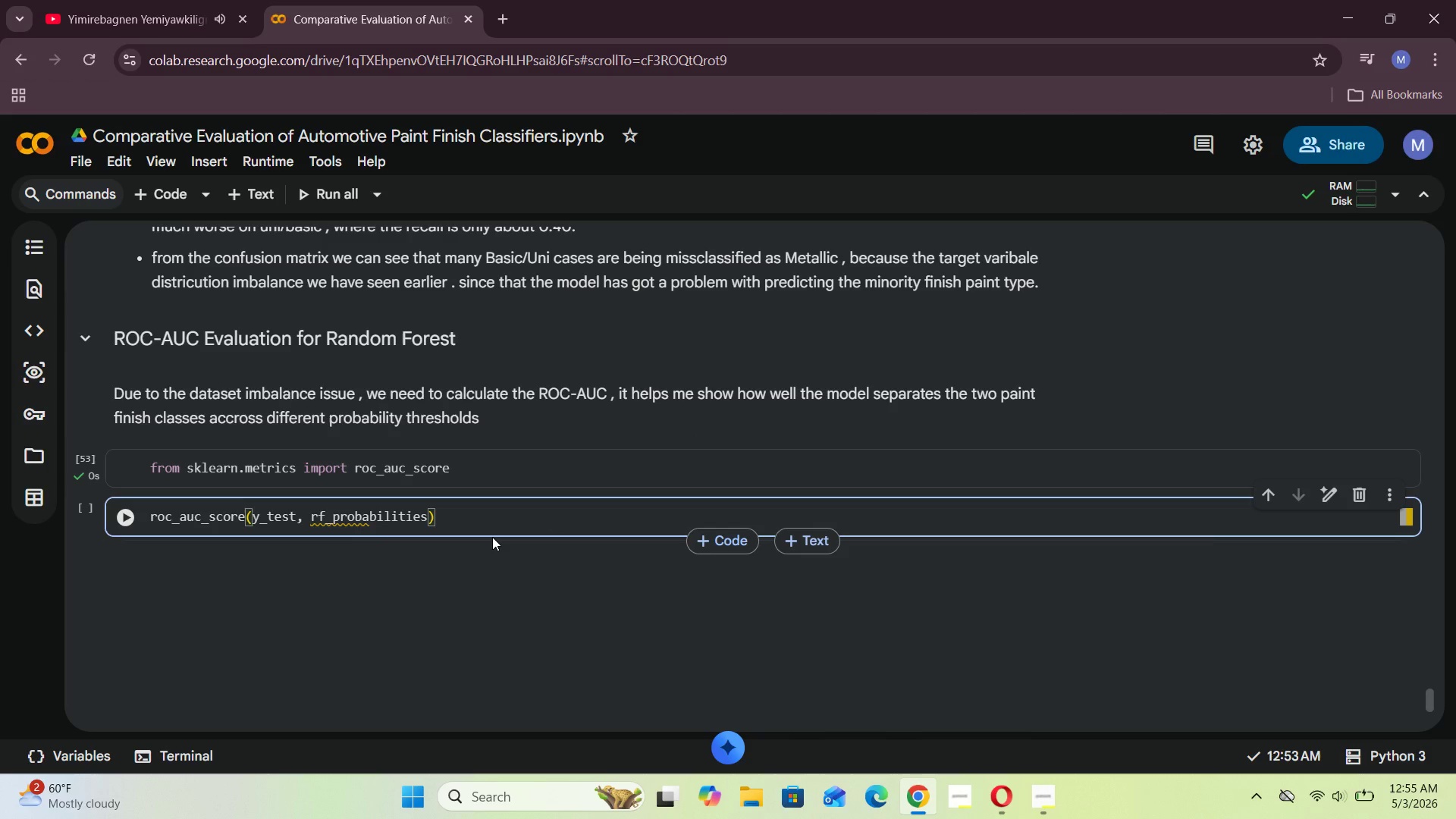 
left_click([509, 520])
 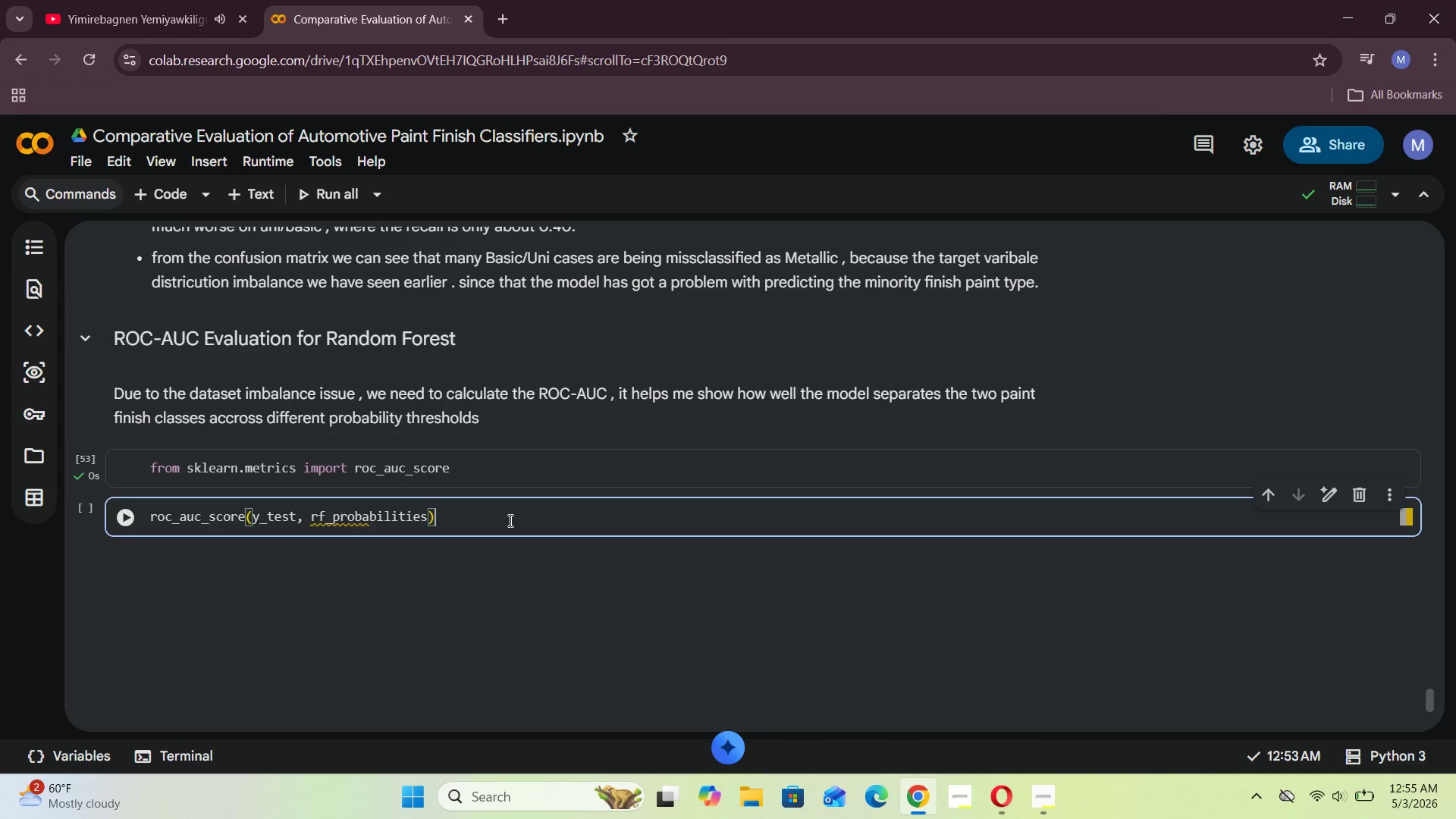 
hold_key(key=ArrowLeft, duration=1.52)
 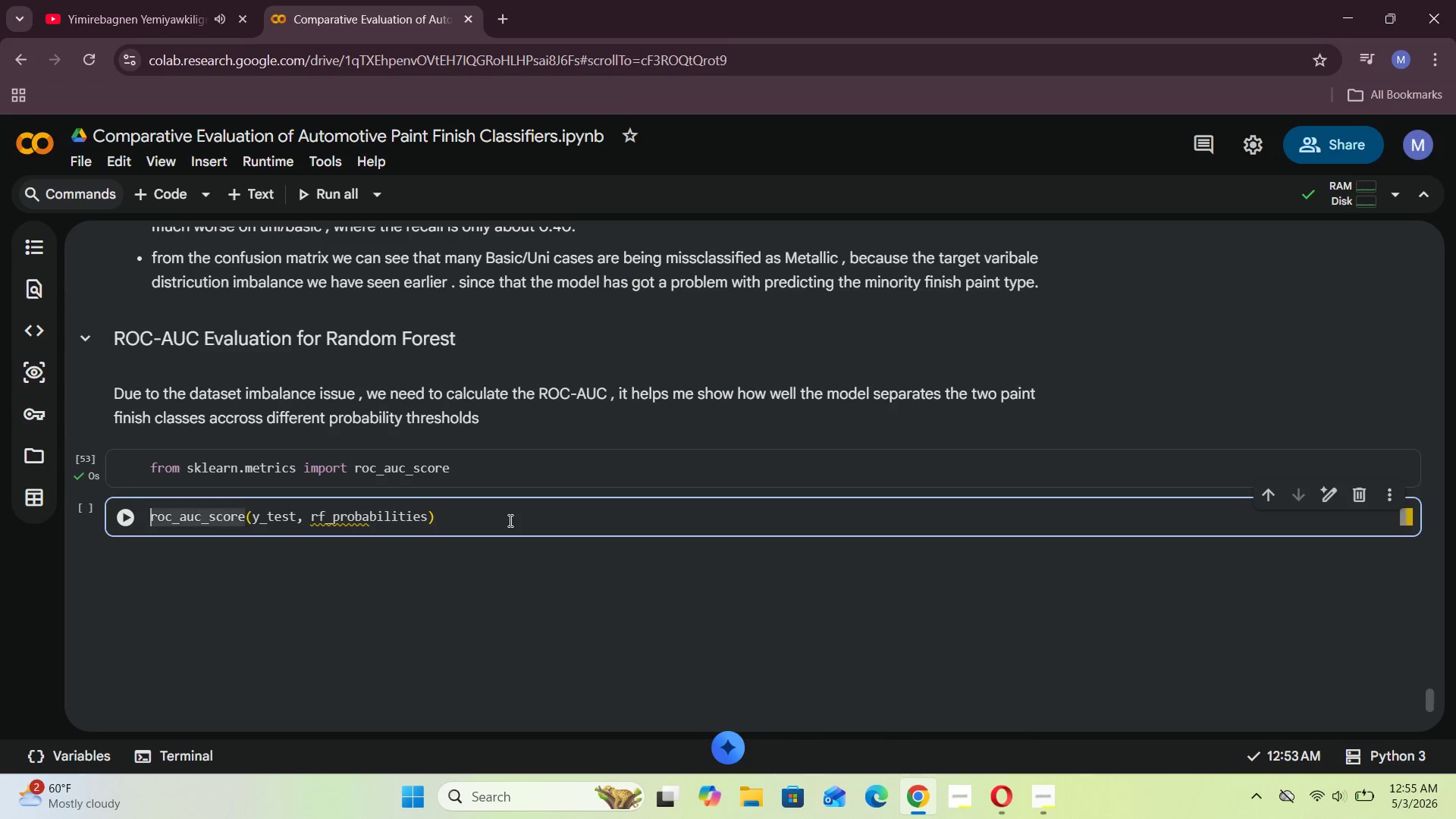 
hold_key(key=ArrowLeft, duration=0.66)
 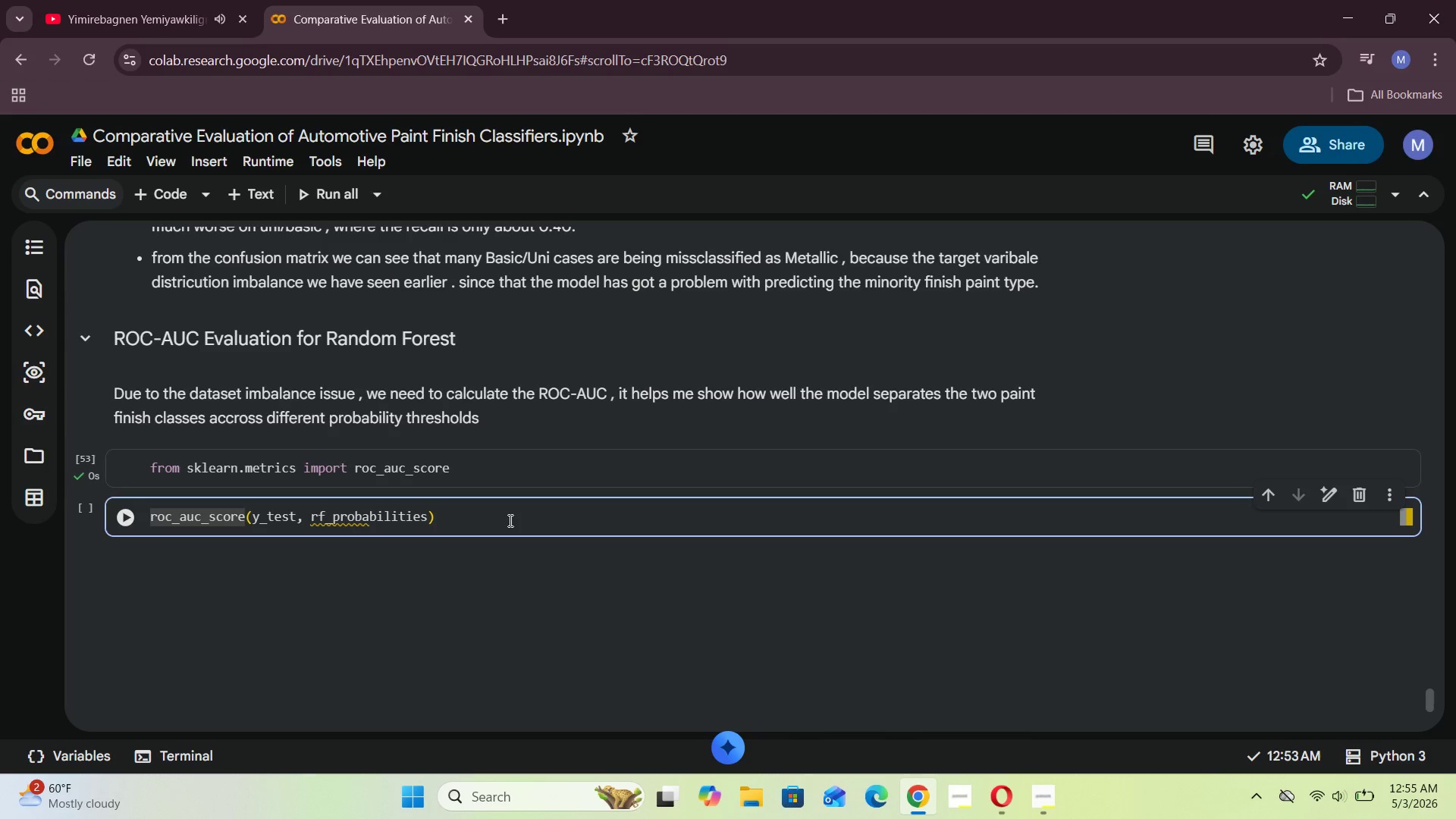 
type(rf_roc_auc  )
key(Backspace)
type(= )
 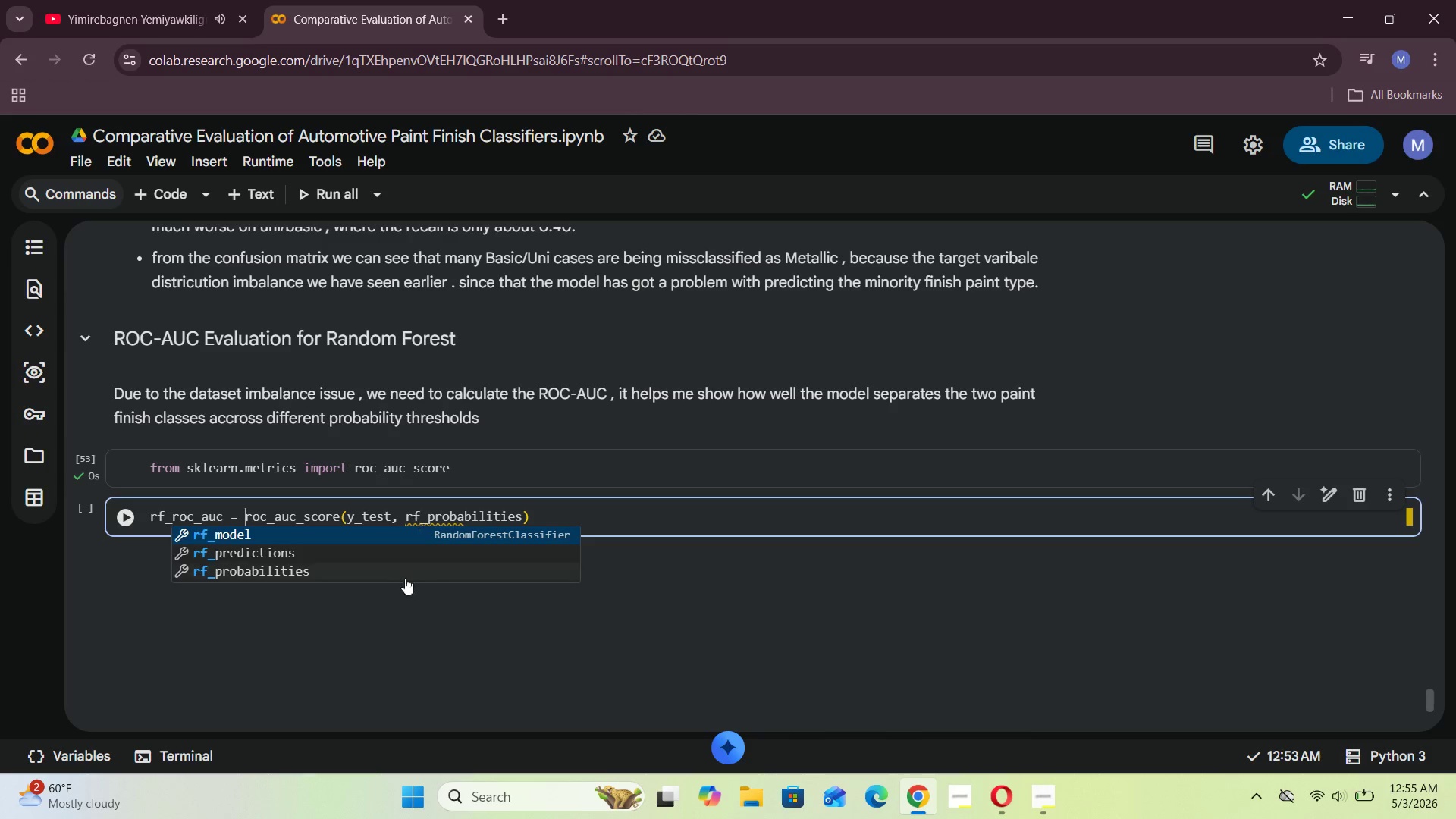 
left_click([403, 662])
 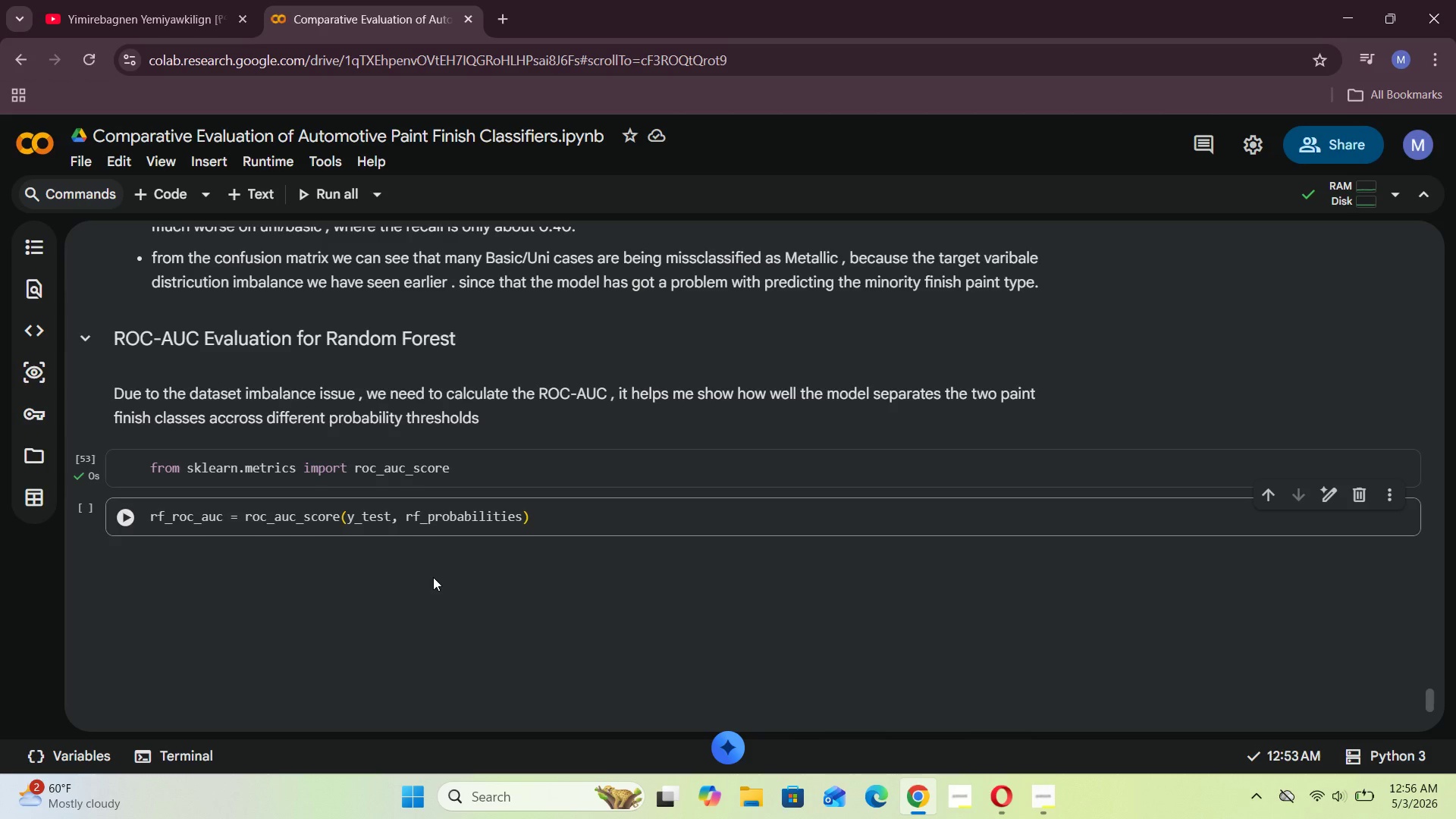 
wait(53.84)
 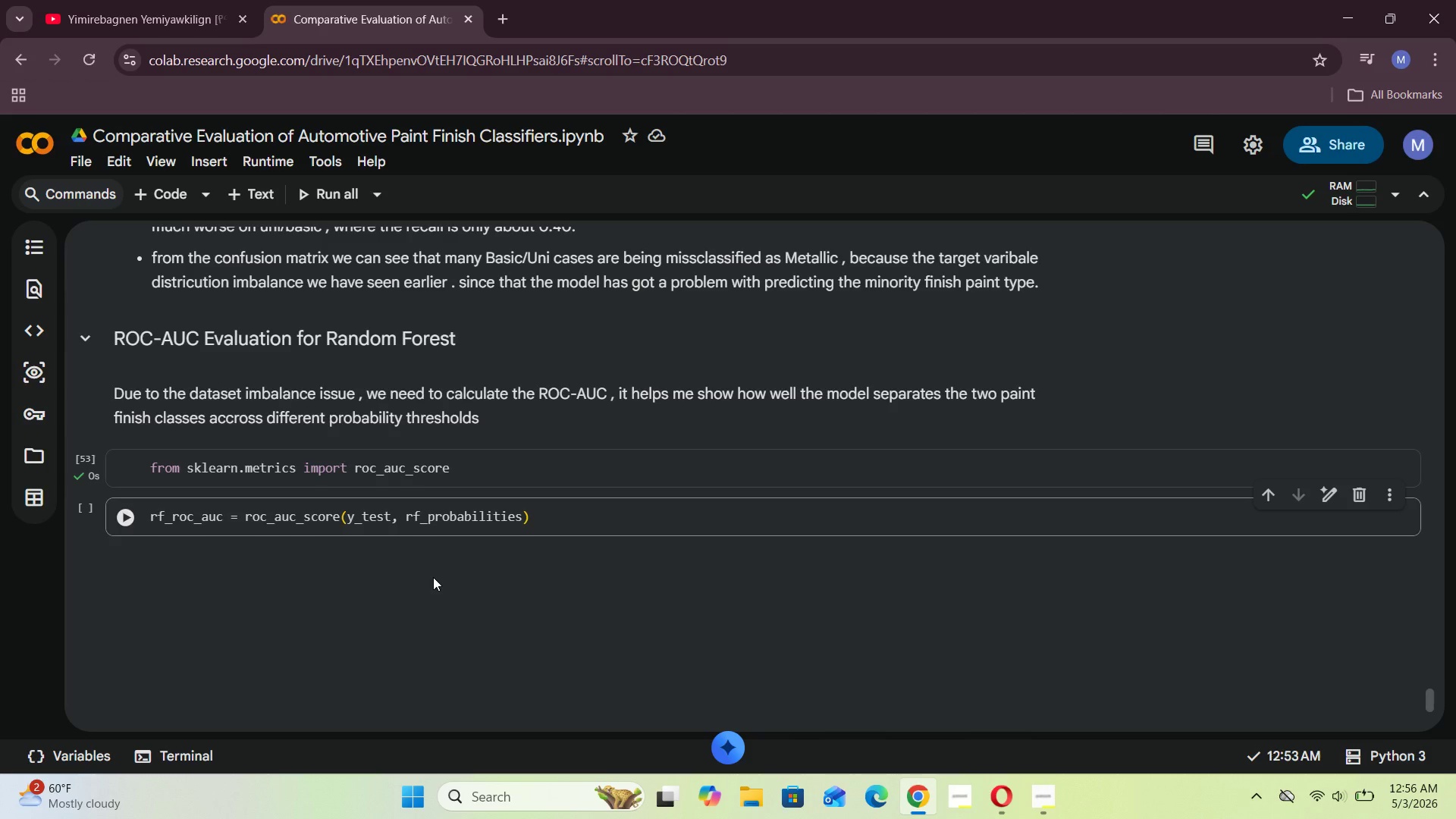 
scroll: coordinate [428, 673], scroll_direction: up, amount: 4.0
 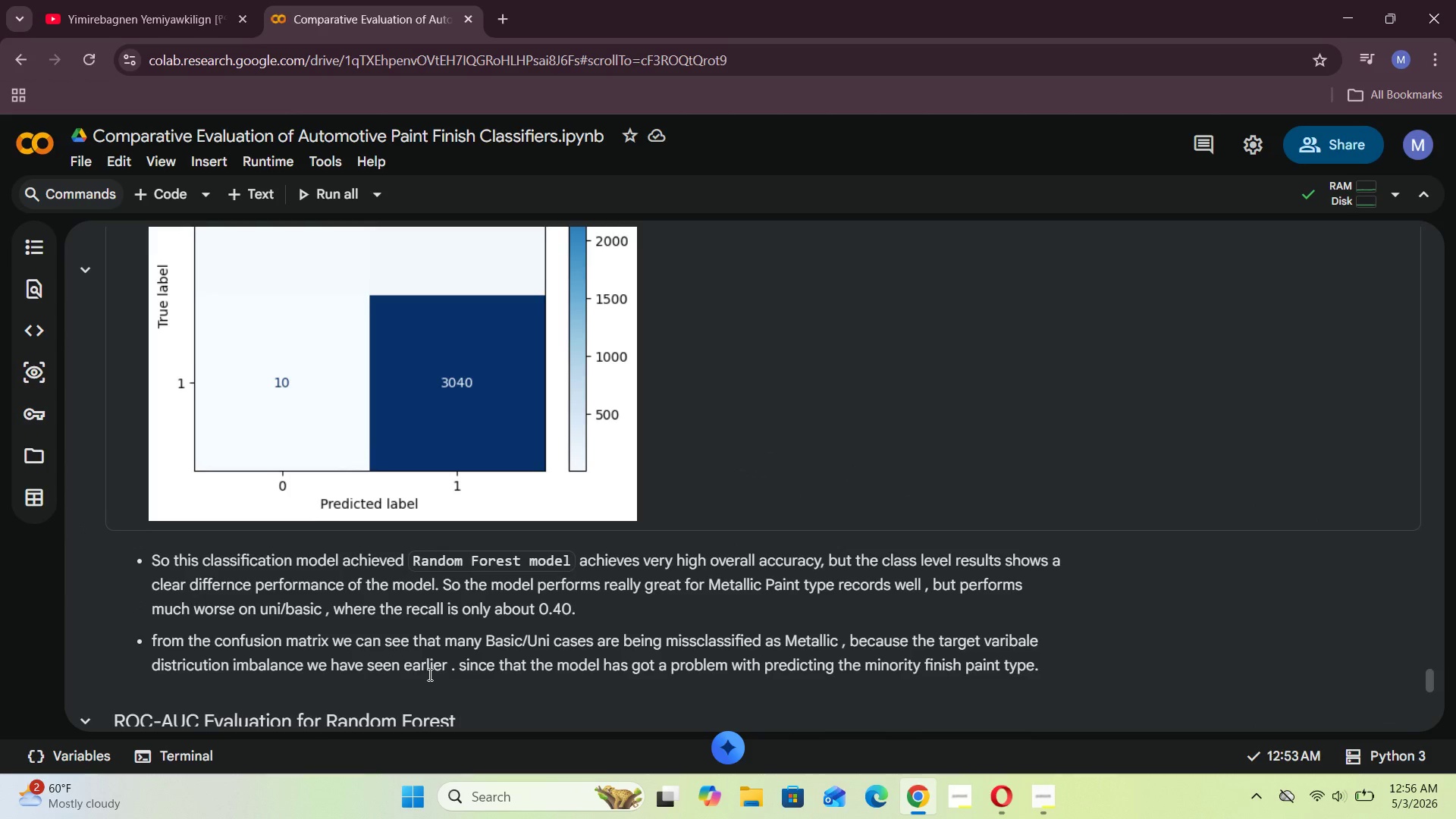 
scroll: coordinate [428, 676], scroll_direction: down, amount: 2.0
 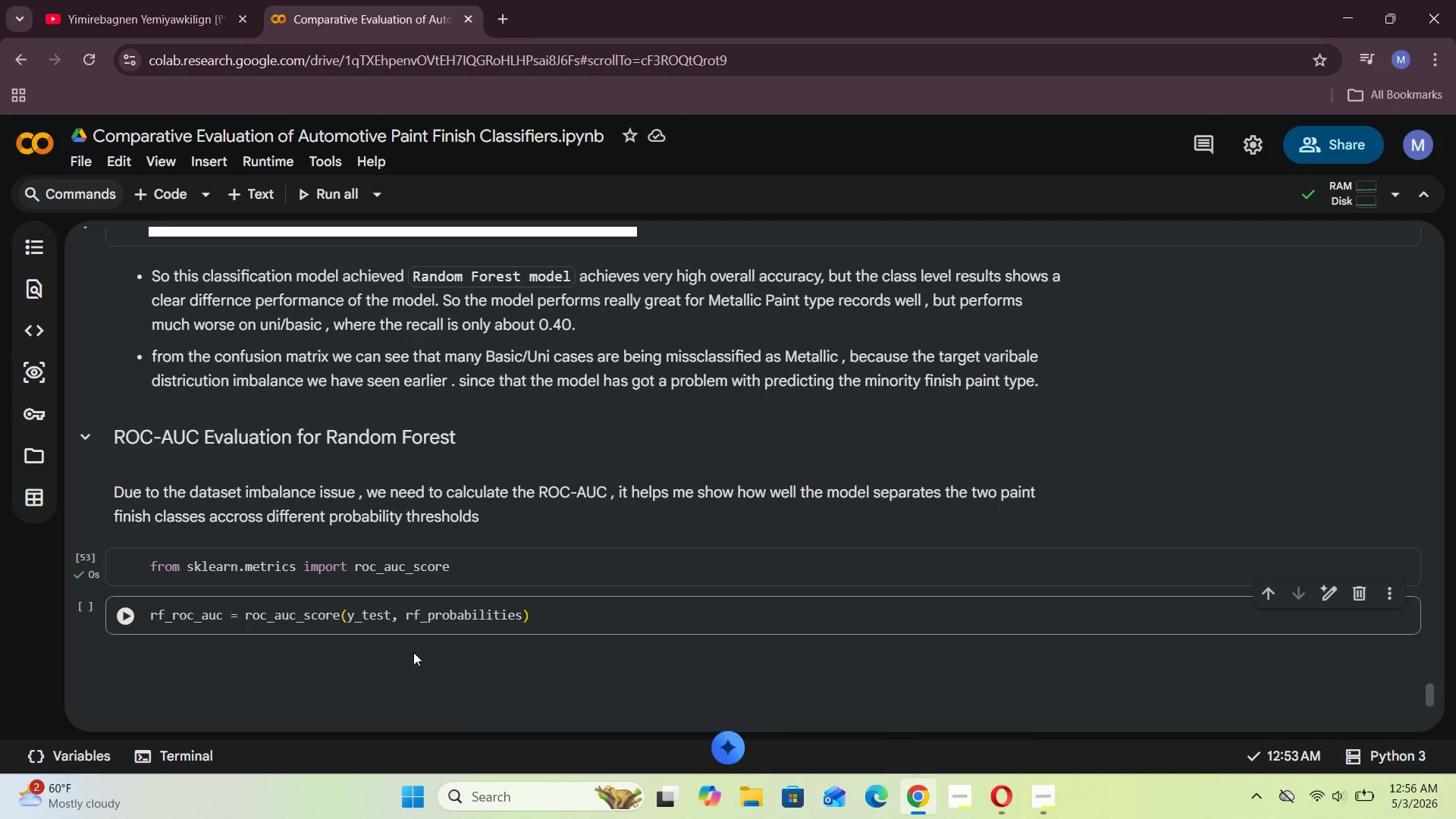 
left_click([123, 616])
 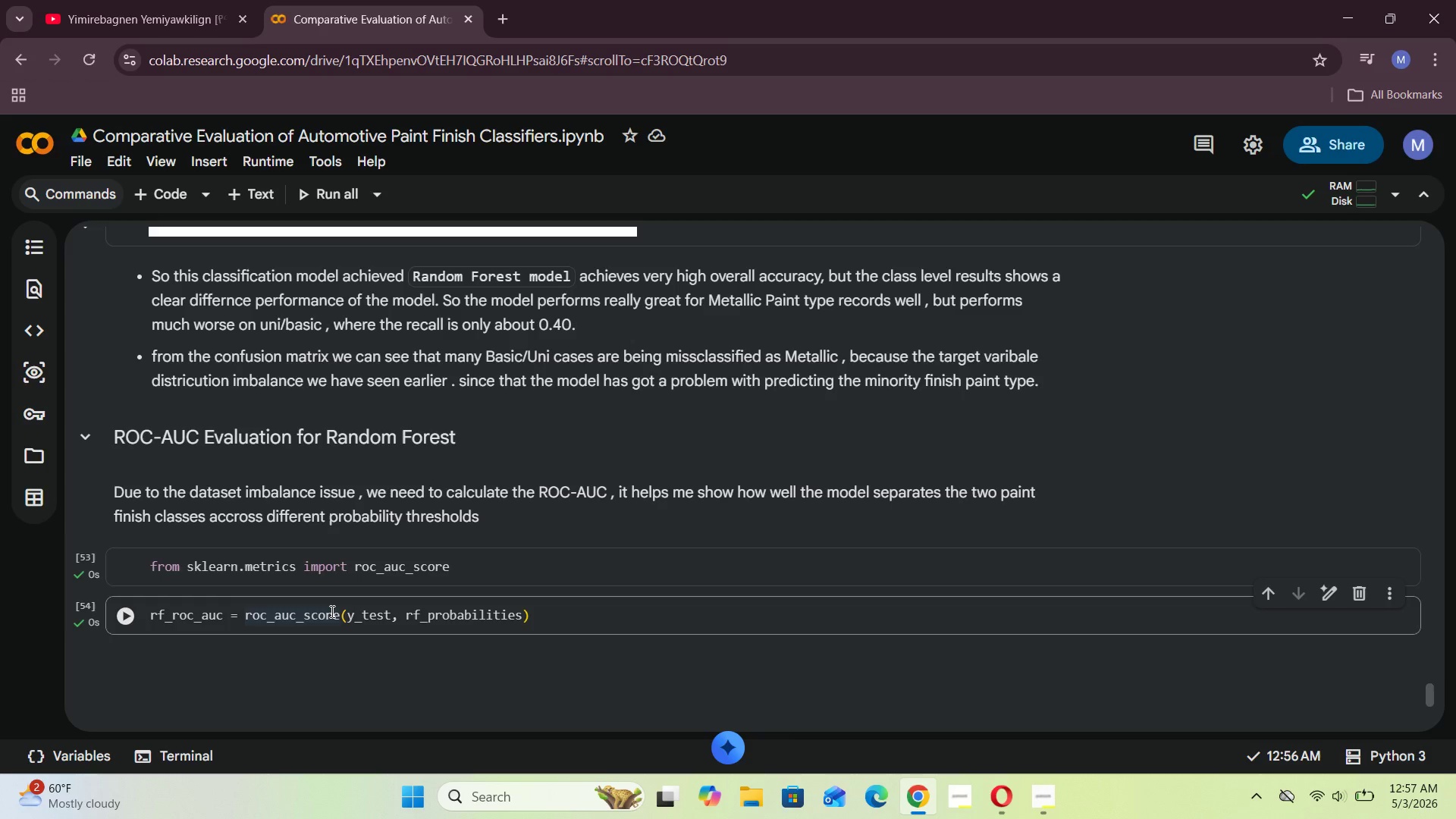 
wait(39.08)
 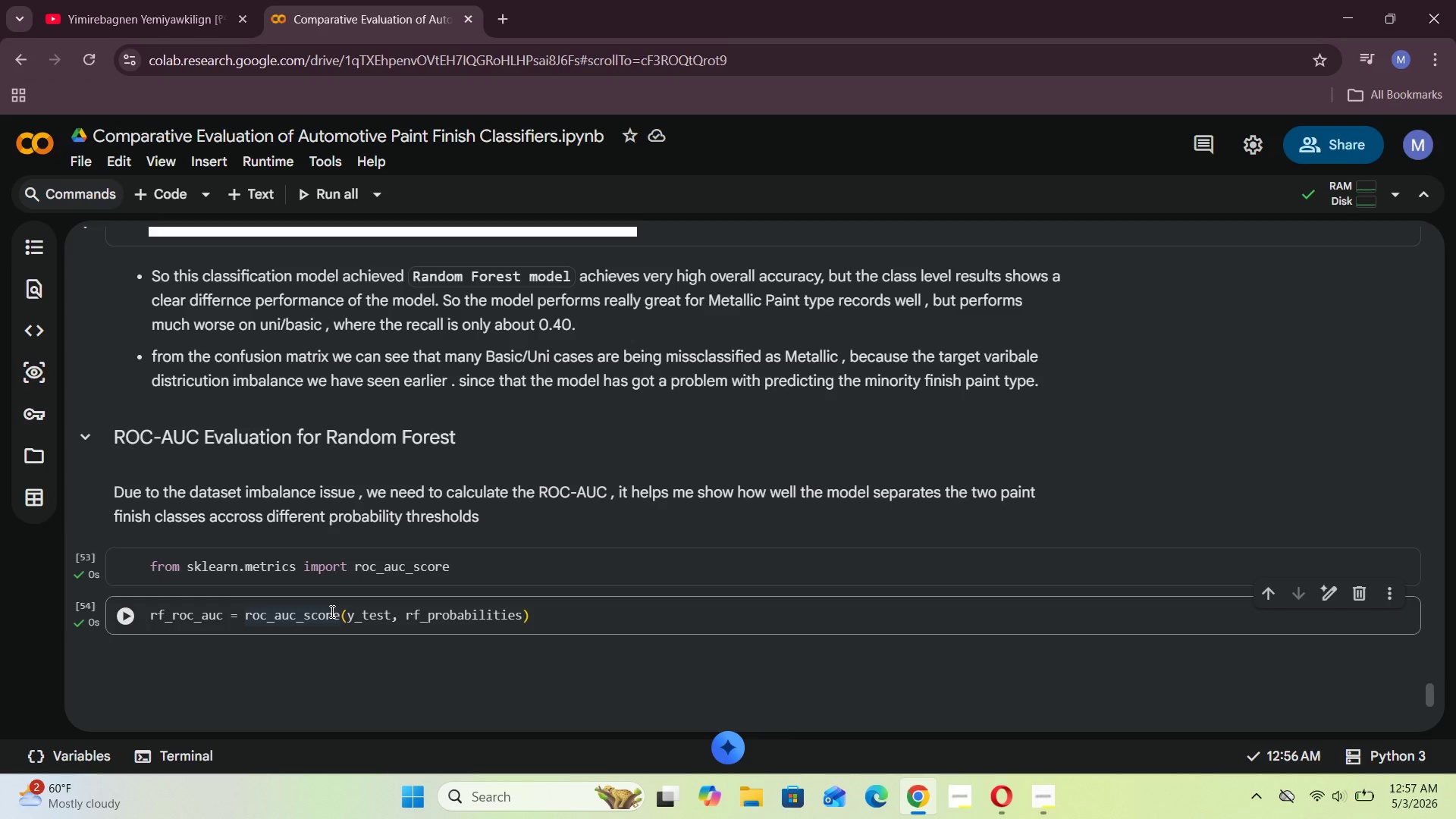 
scroll: coordinate [331, 611], scroll_direction: down, amount: 1.0
 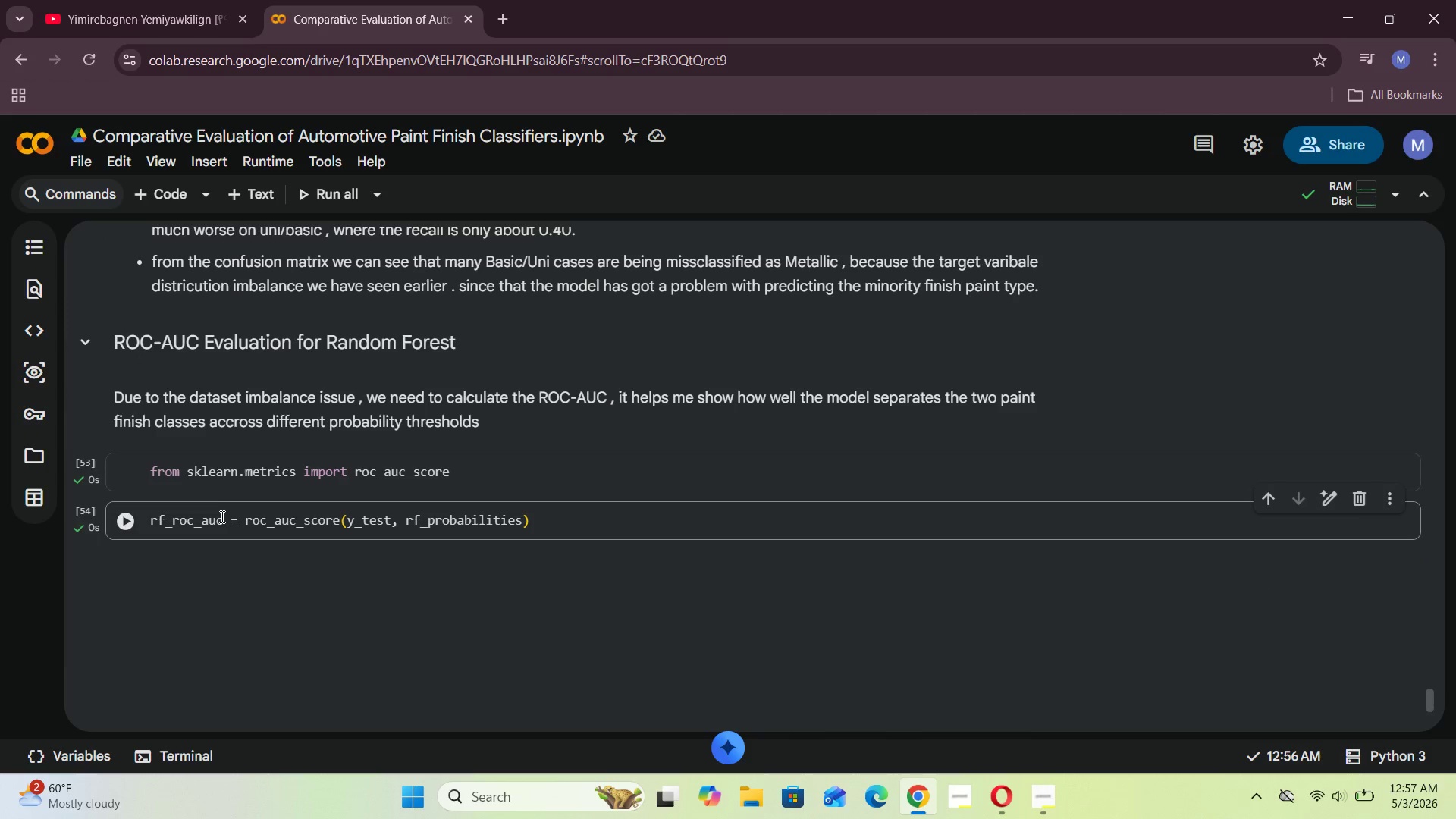 
left_click_drag(start_coordinate=[222, 520], to_coordinate=[145, 523])
 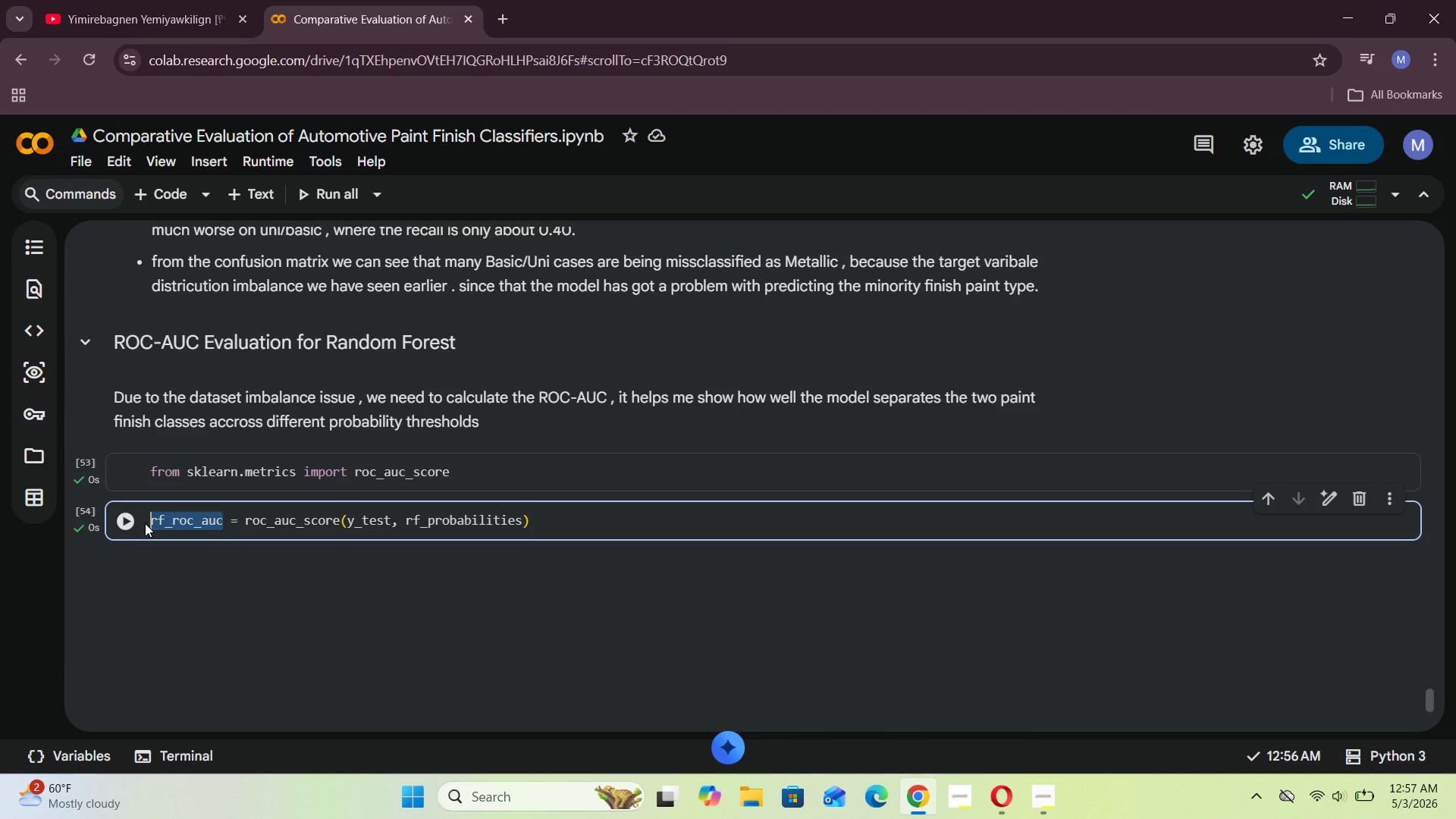 
key(Control+C)
 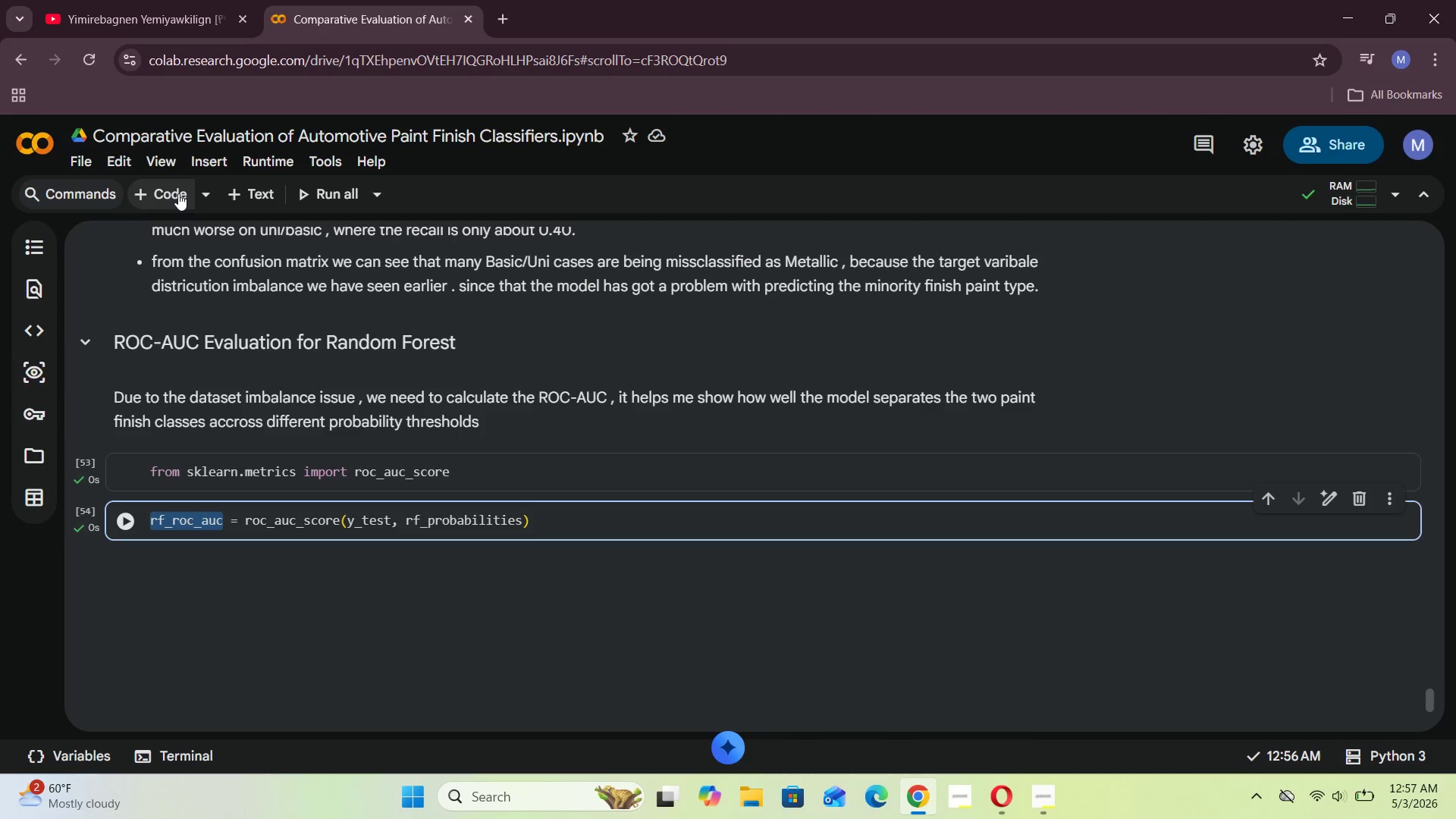 
left_click([178, 193])
 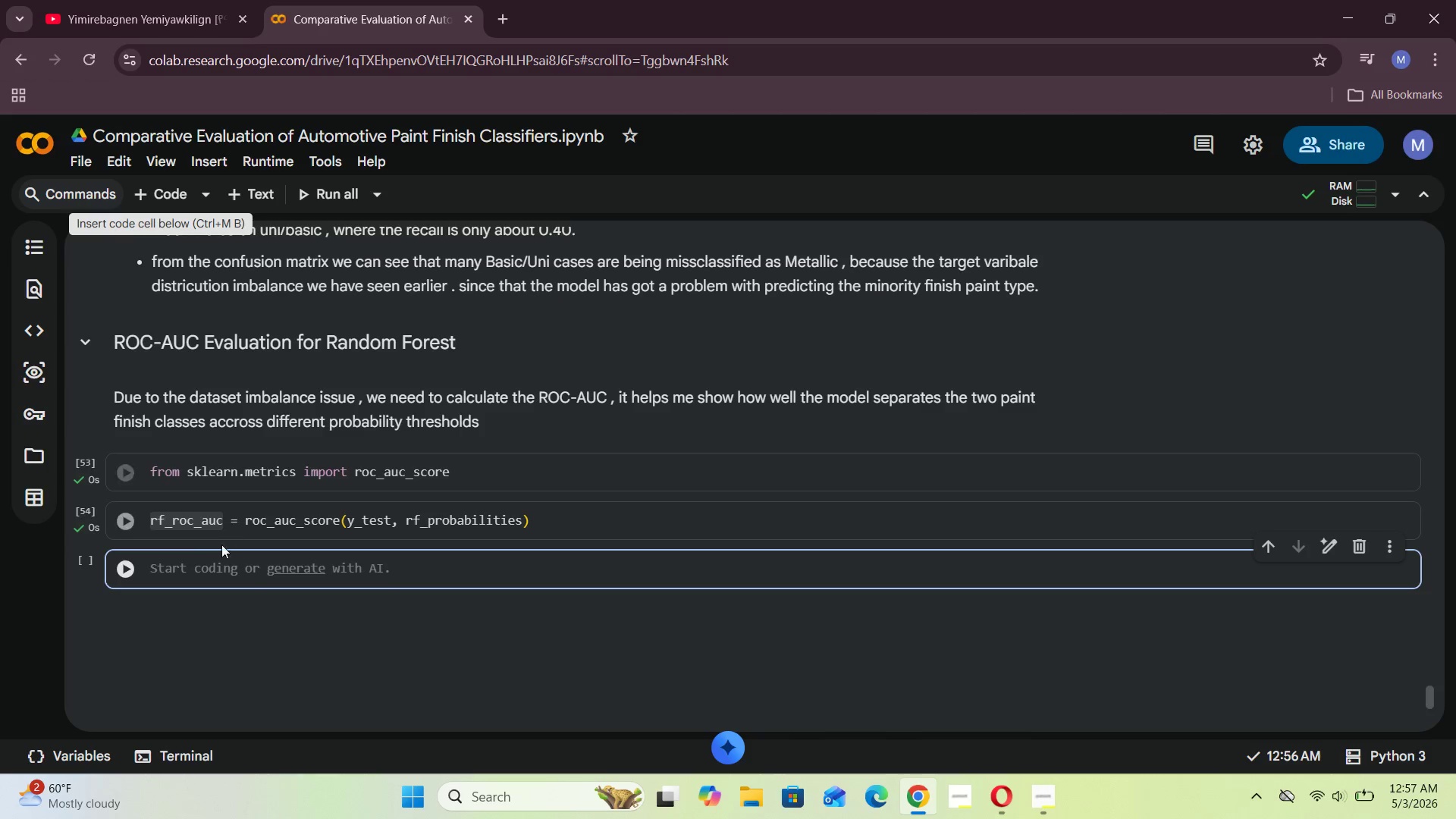 
left_click([192, 566])
 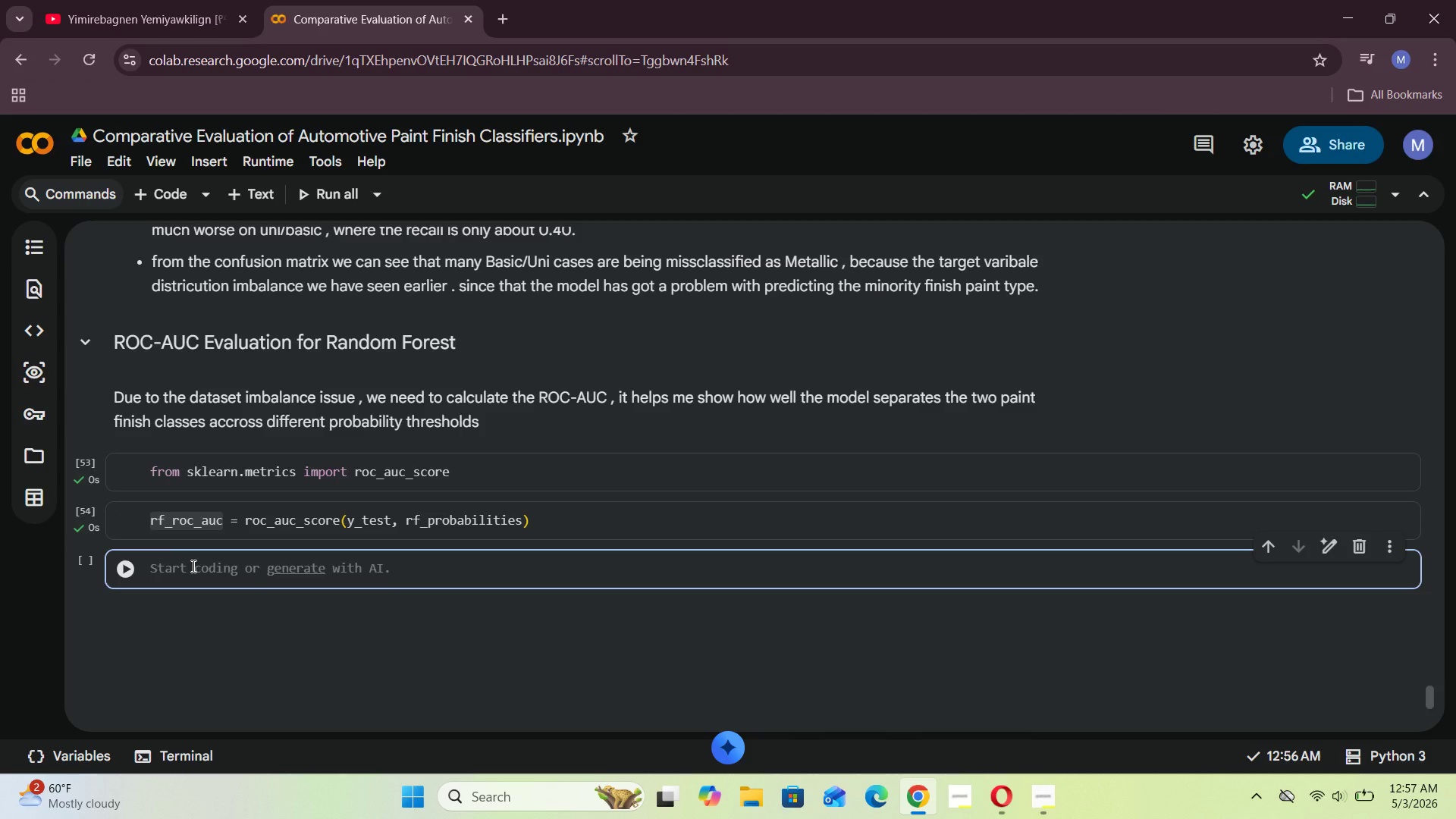 
key(Control+V)
 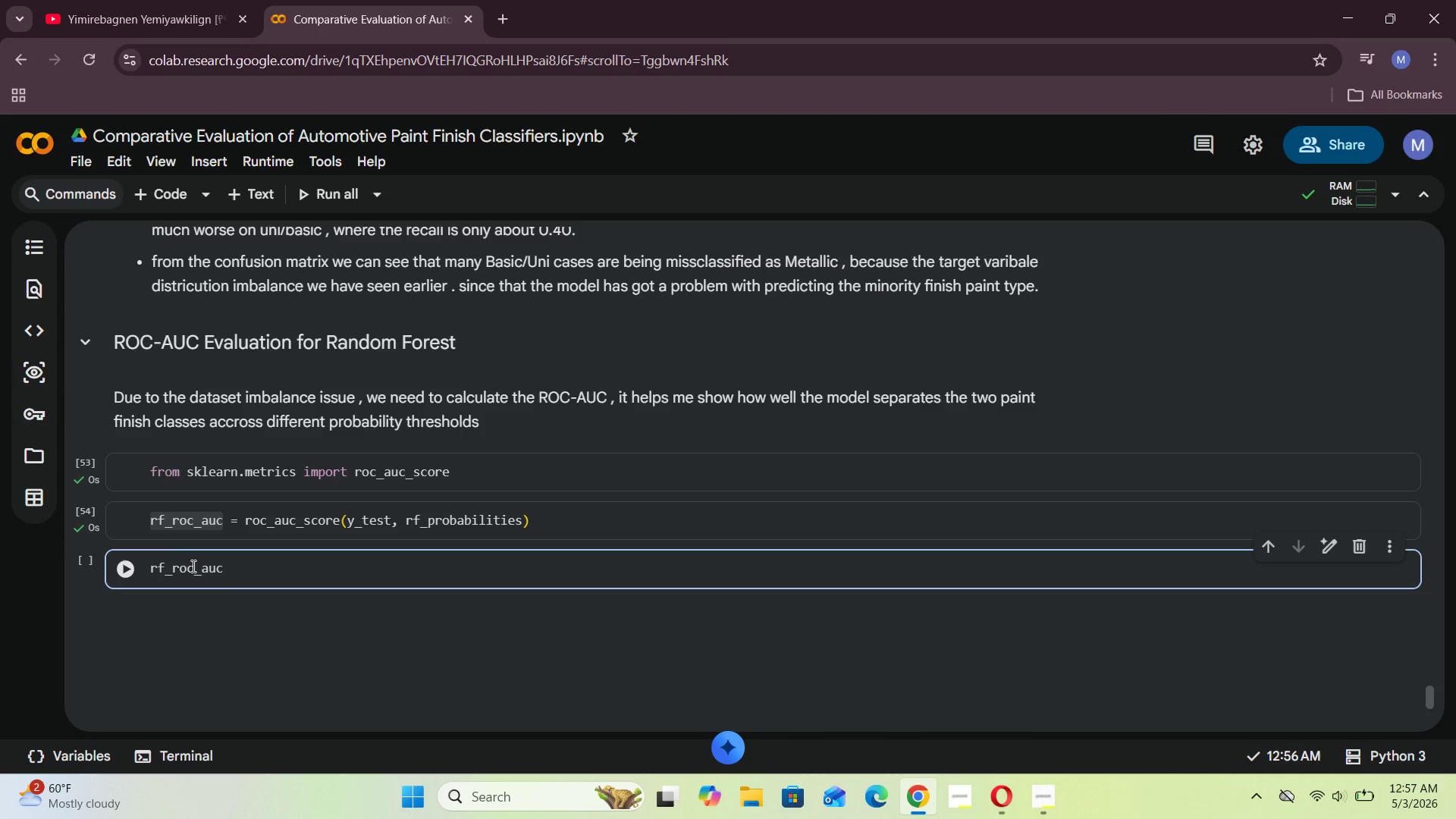 
key(Shift+ShiftRight)
 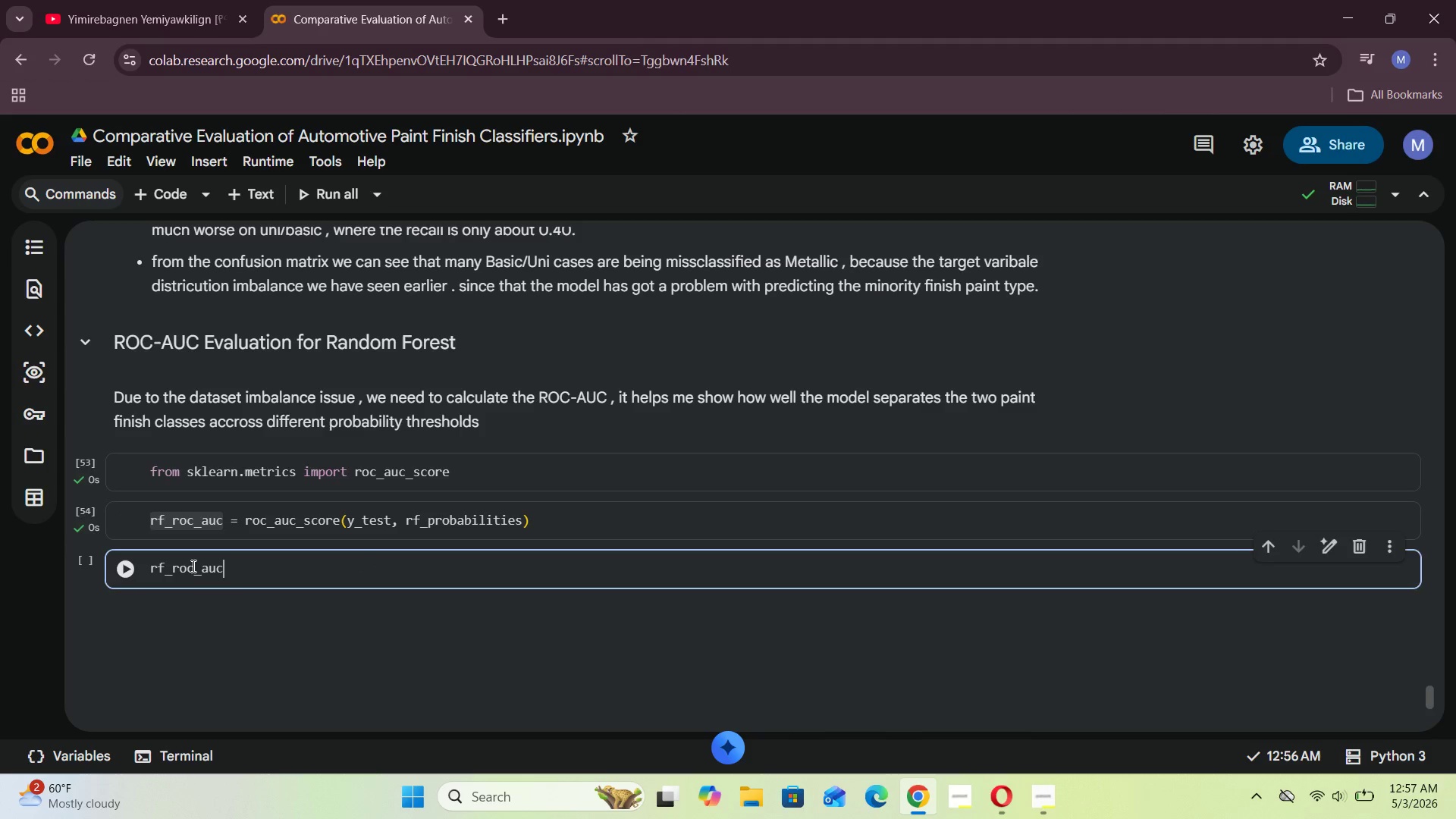 
key(Shift+Enter)
 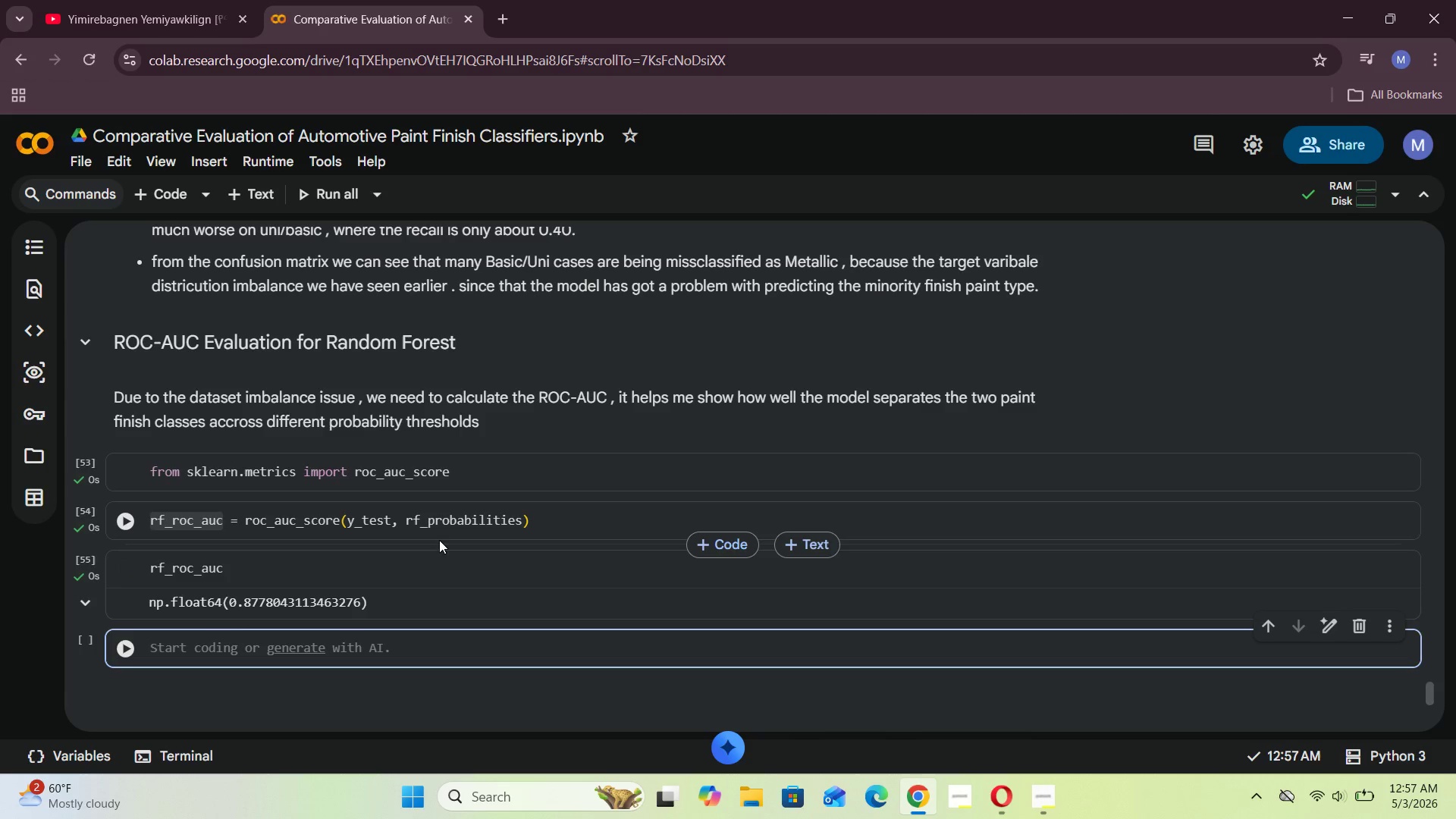 
wait(14.55)
 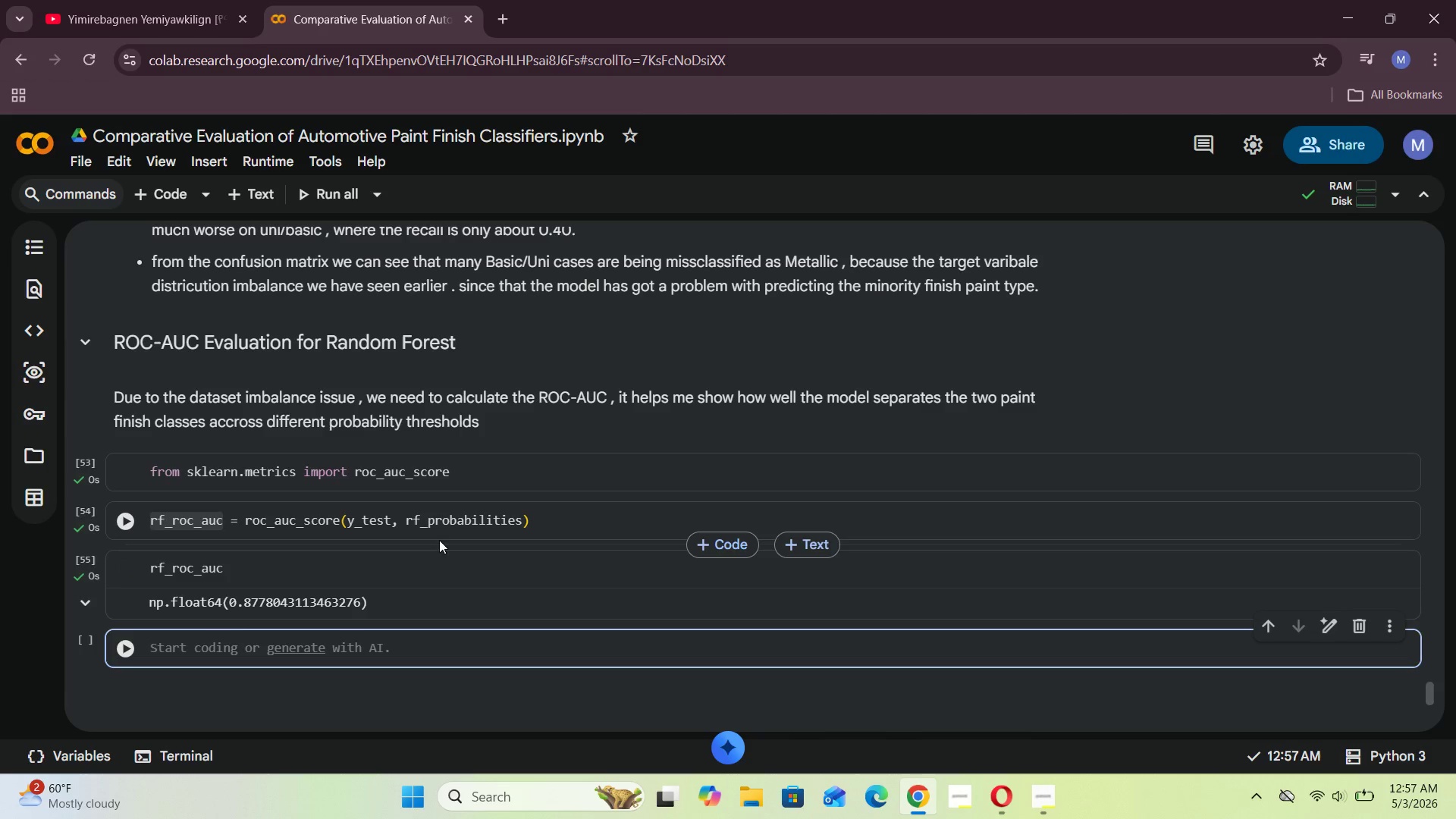 
scroll: coordinate [419, 644], scroll_direction: up, amount: 5.0
 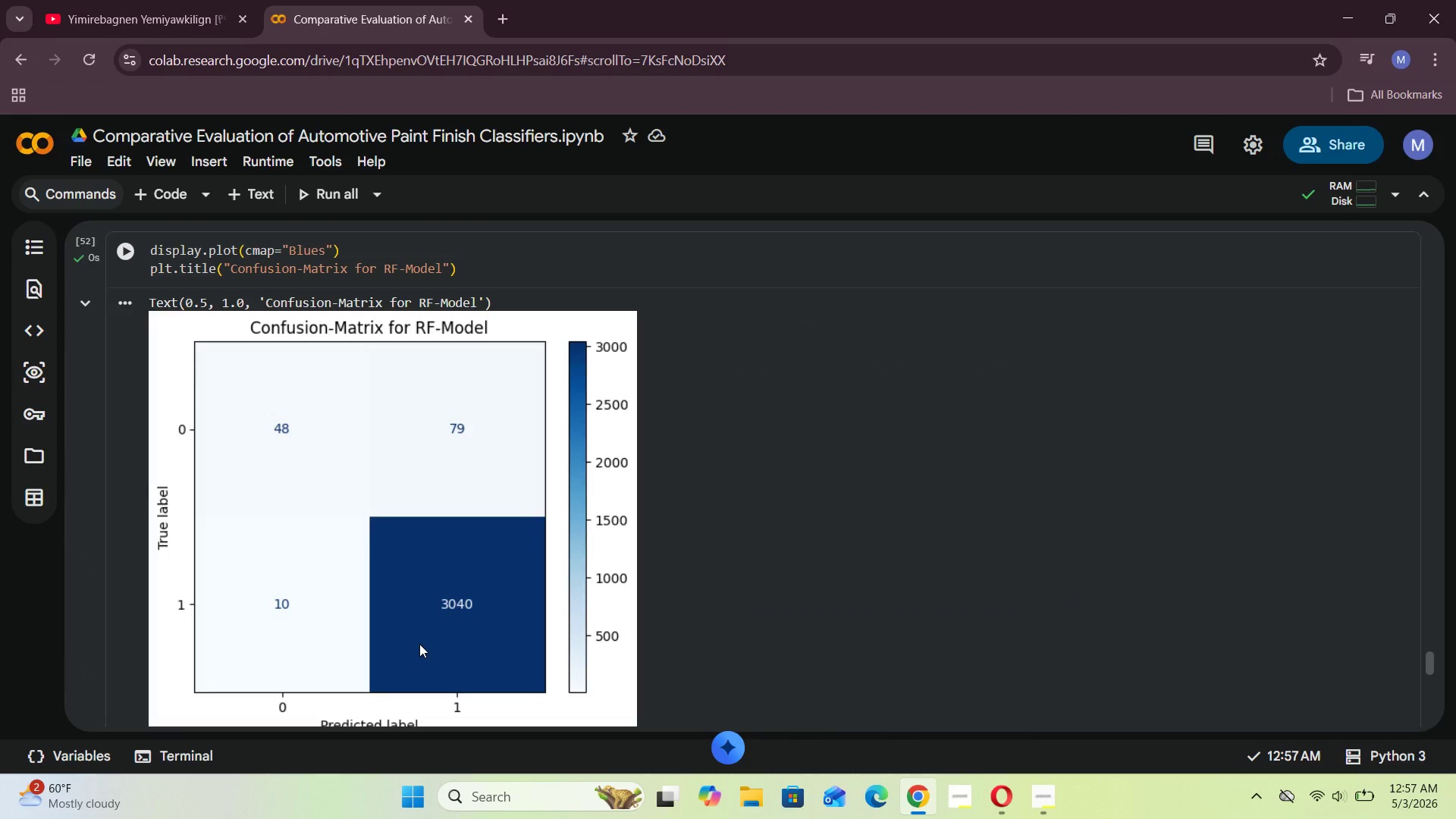 
wait(8.32)
 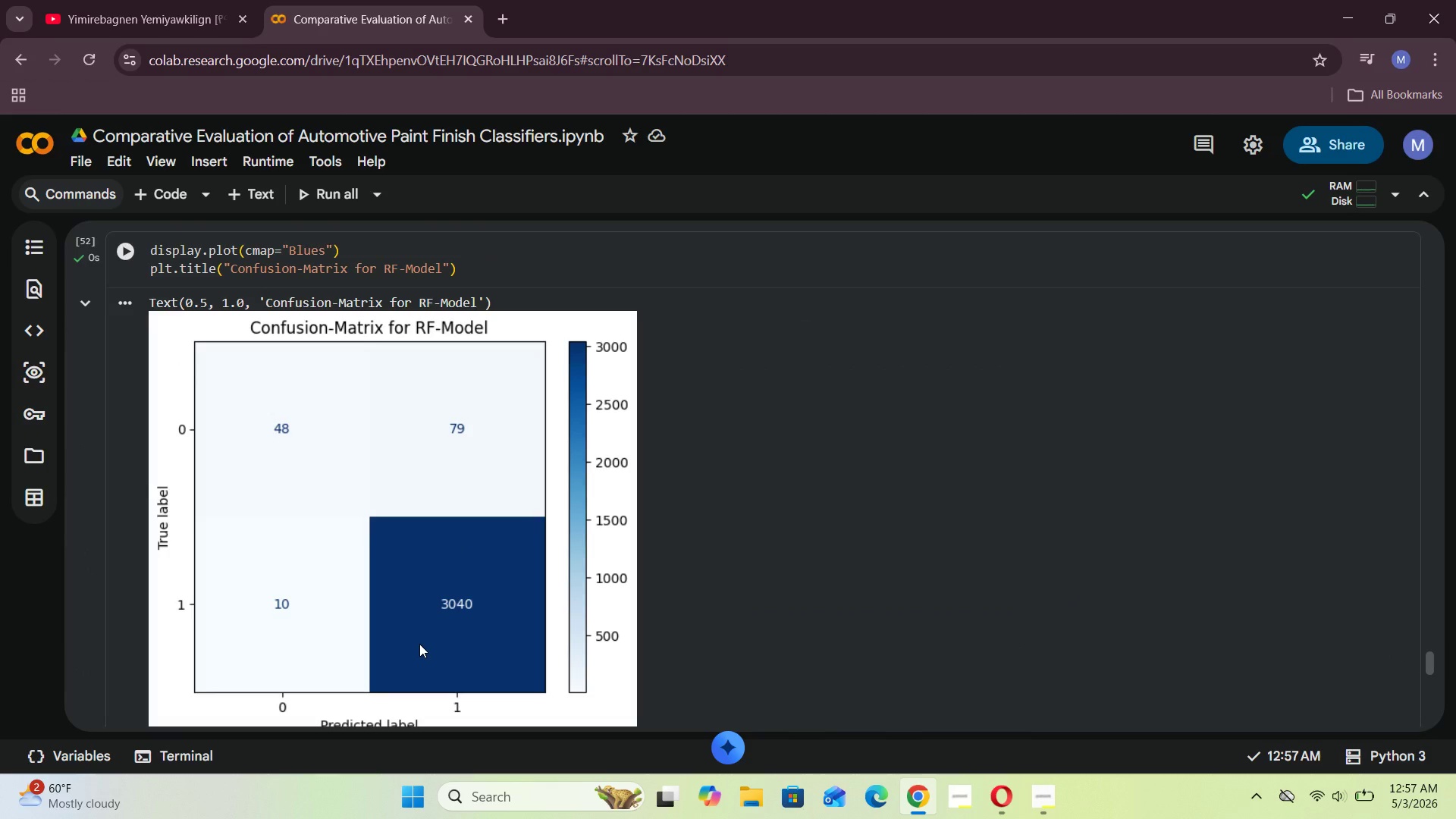 
scroll: coordinate [419, 648], scroll_direction: up, amount: 4.0
 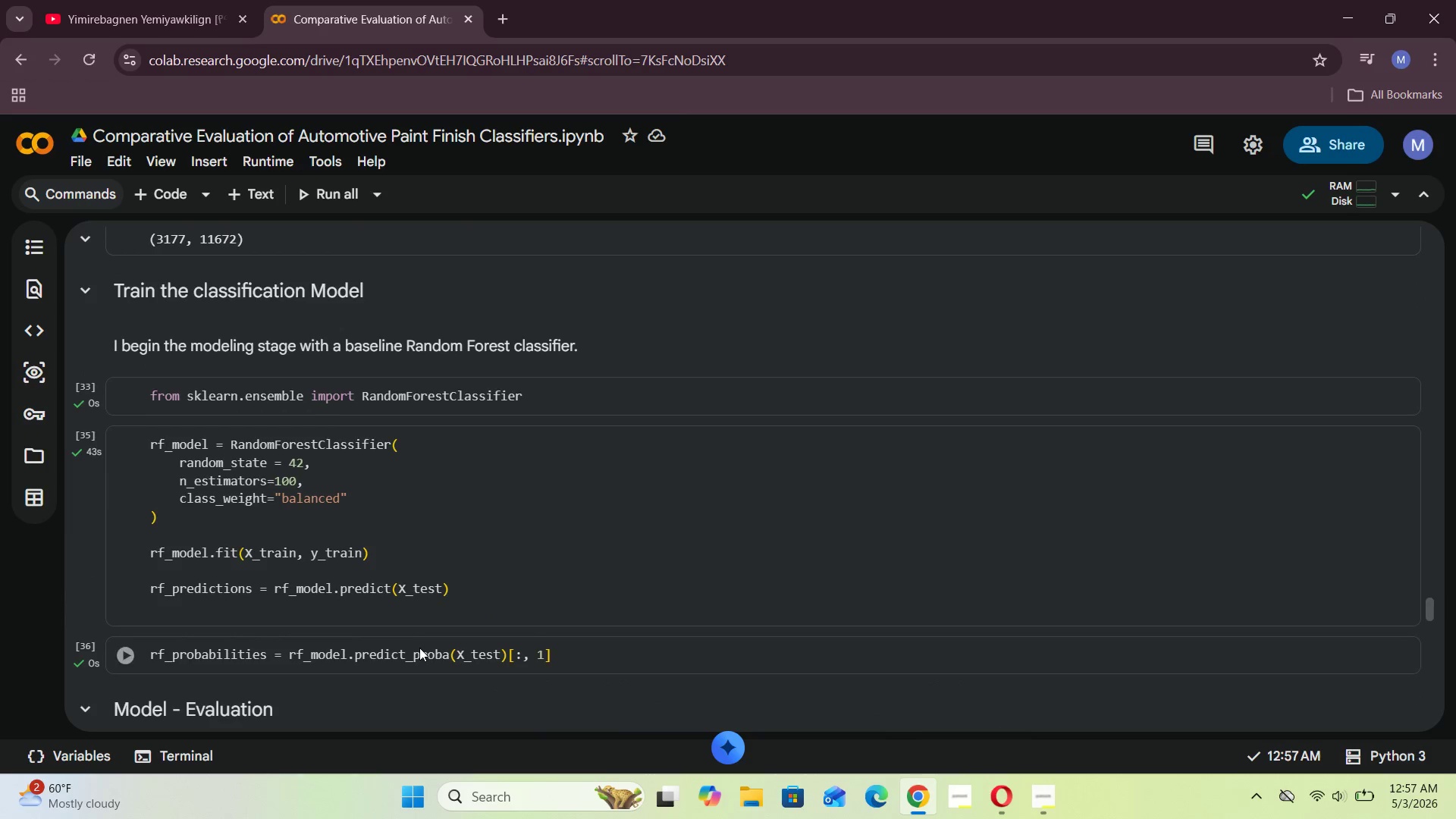 
wait(5.44)
 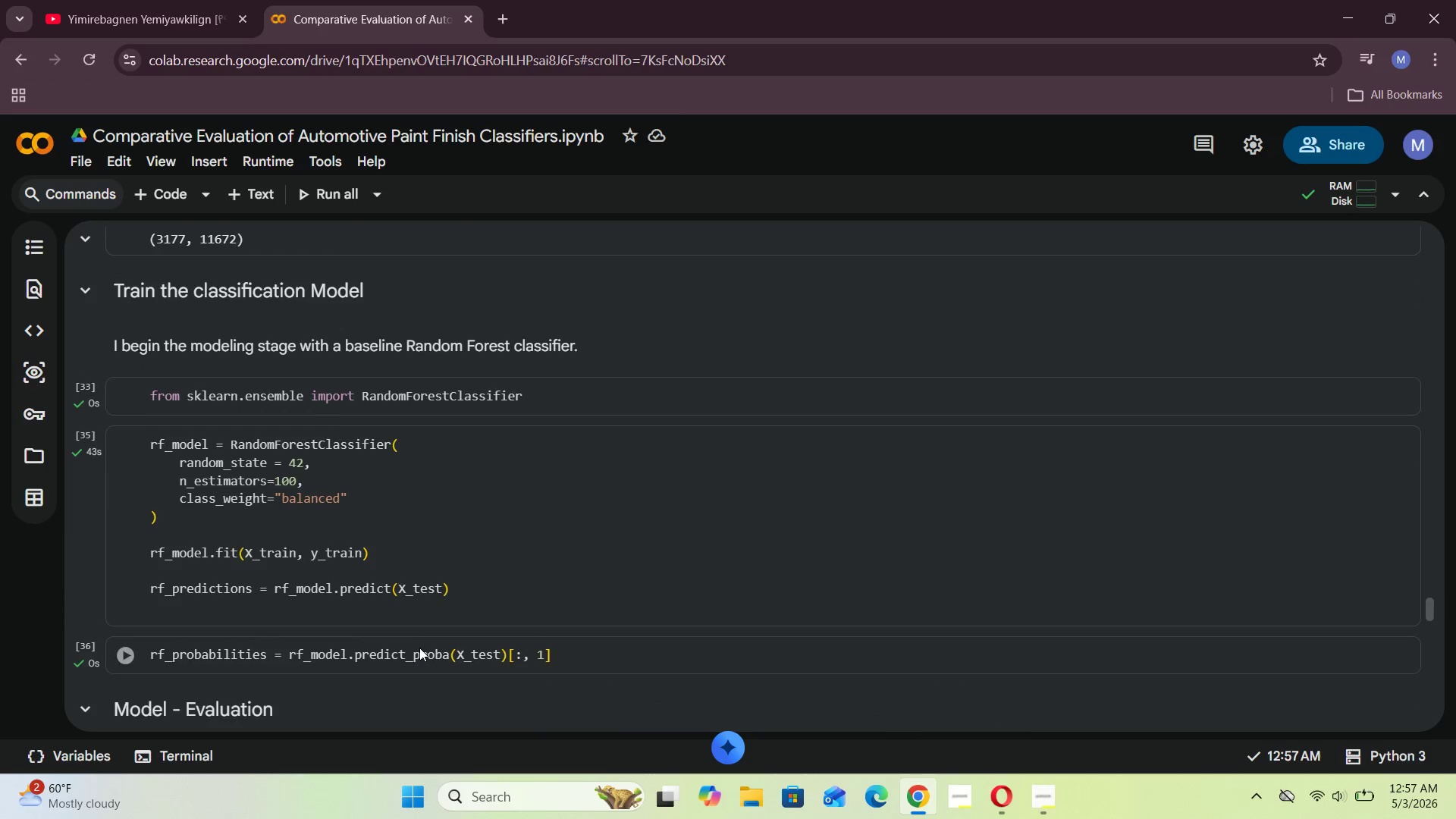 
scroll: coordinate [419, 648], scroll_direction: down, amount: 2.0
 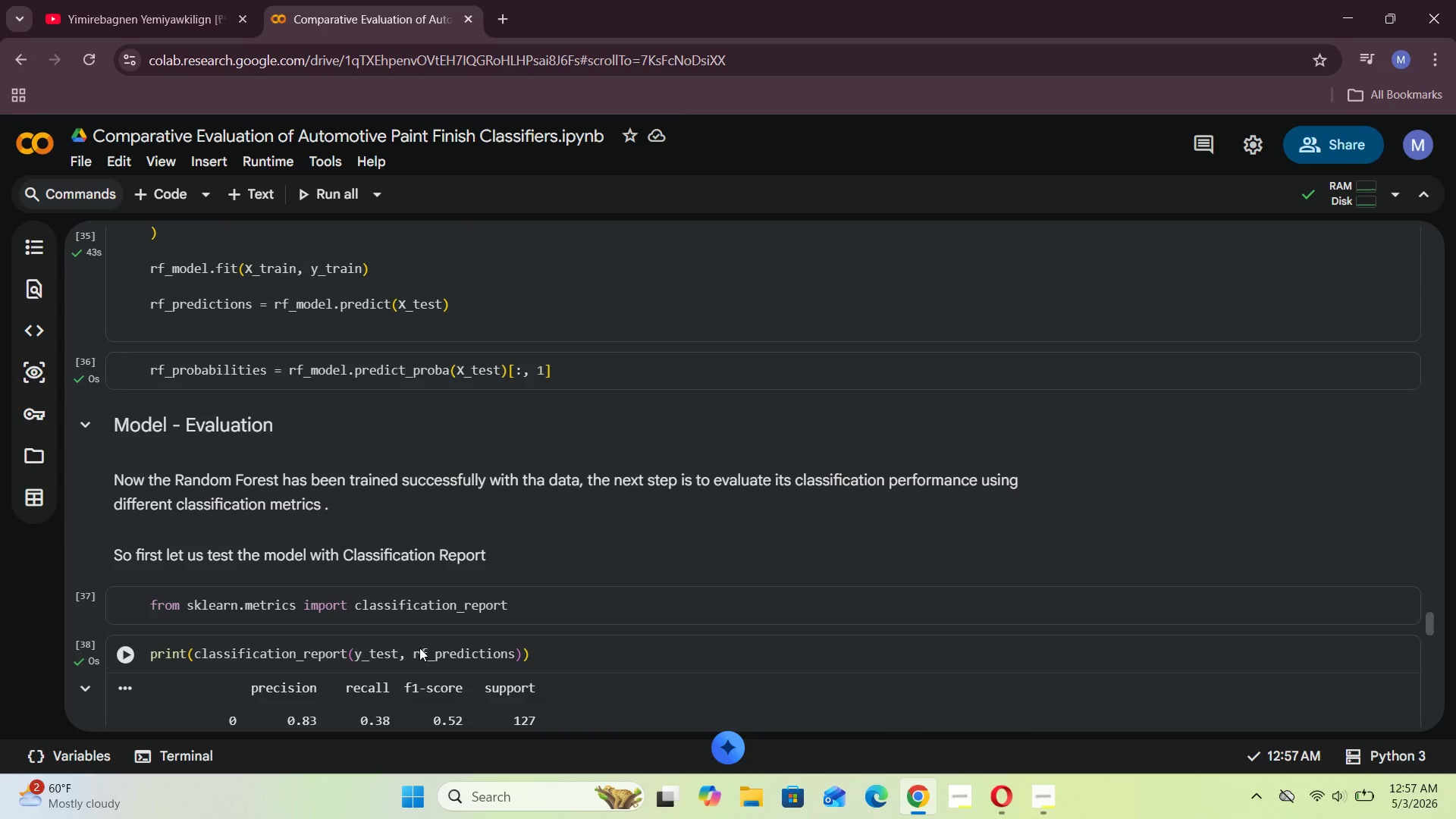 
wait(9.26)
 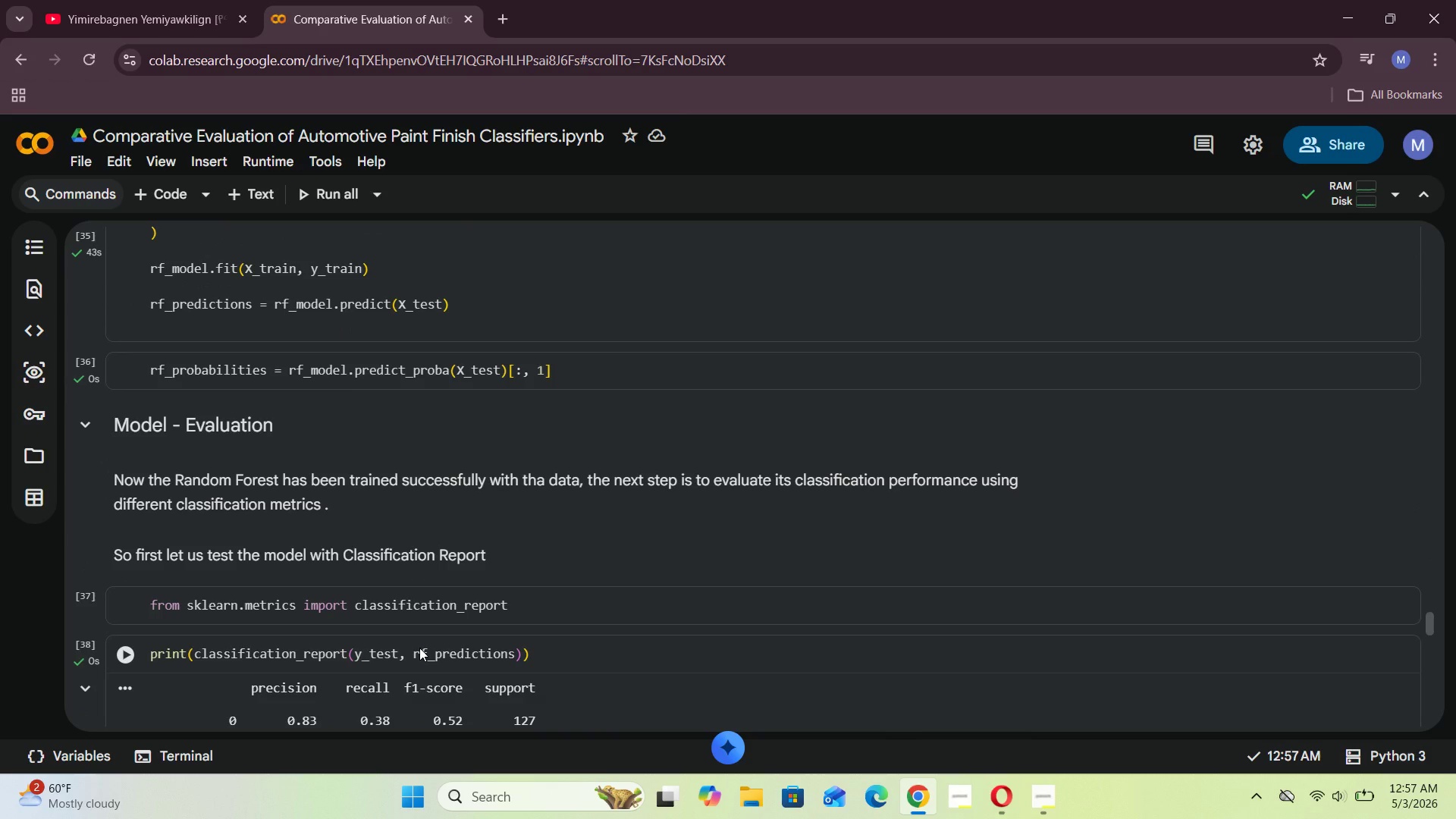 
scroll: coordinate [426, 667], scroll_direction: down, amount: 12.0
 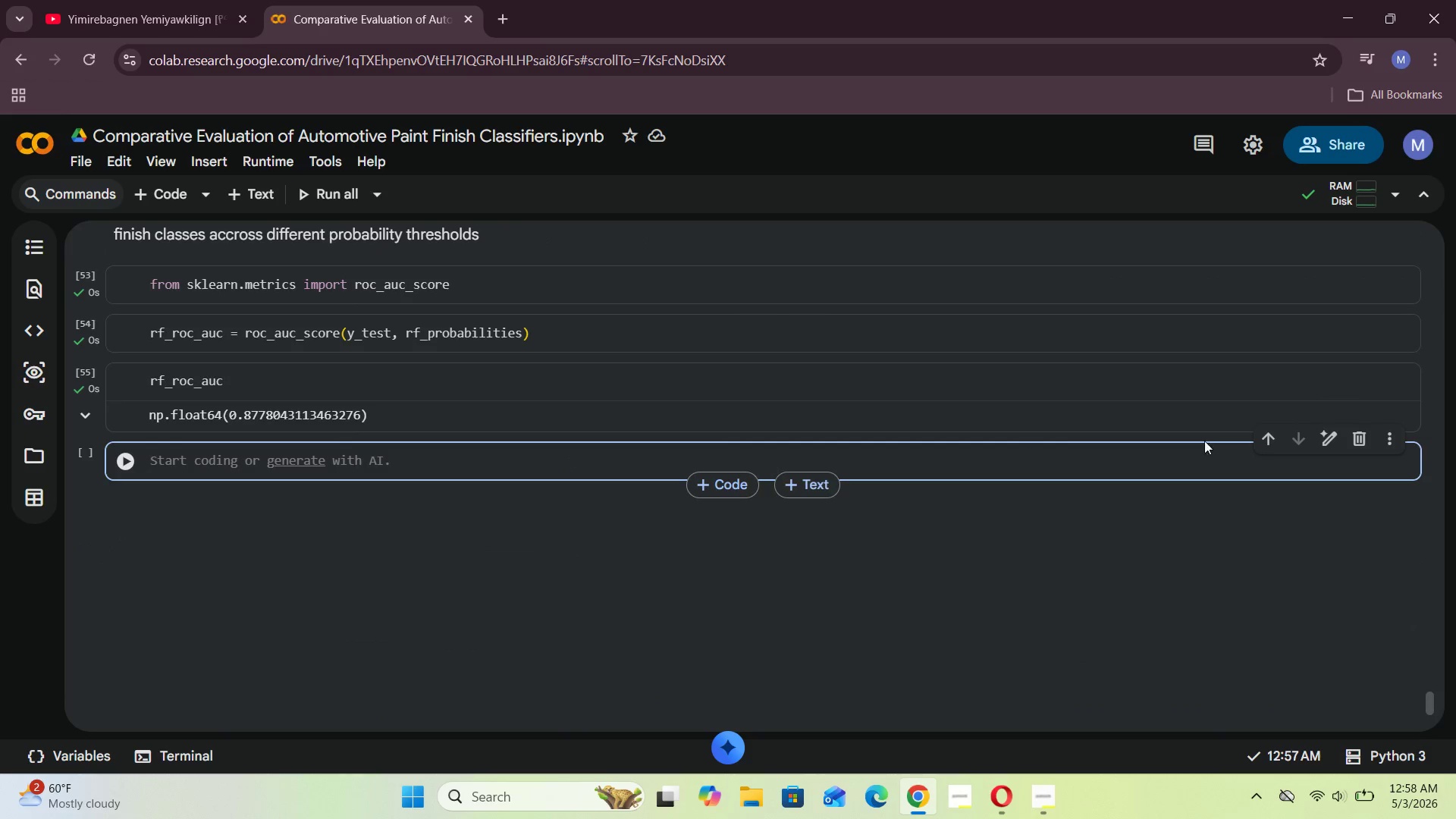 
left_click([1363, 437])
 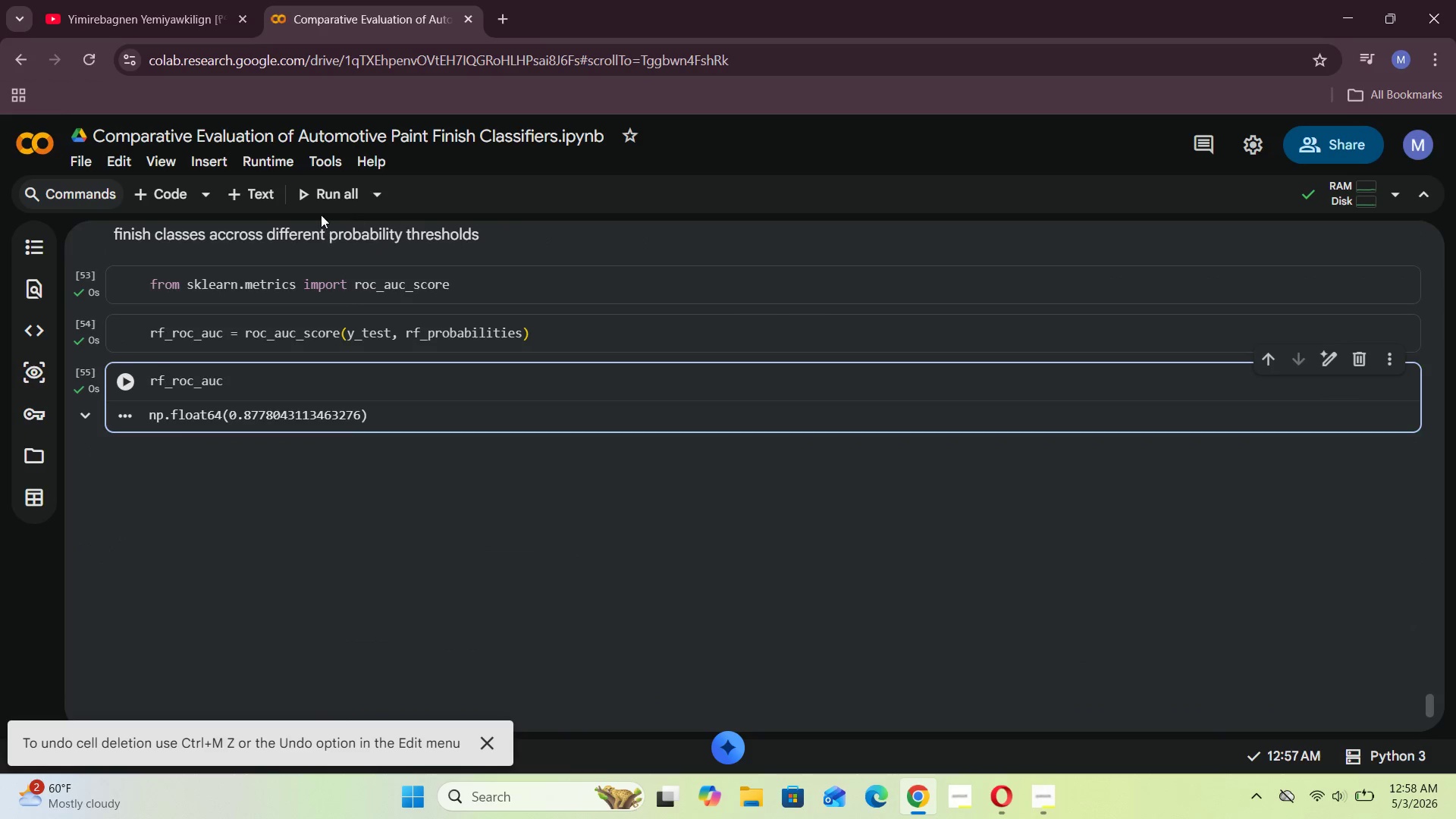 
left_click([275, 202])
 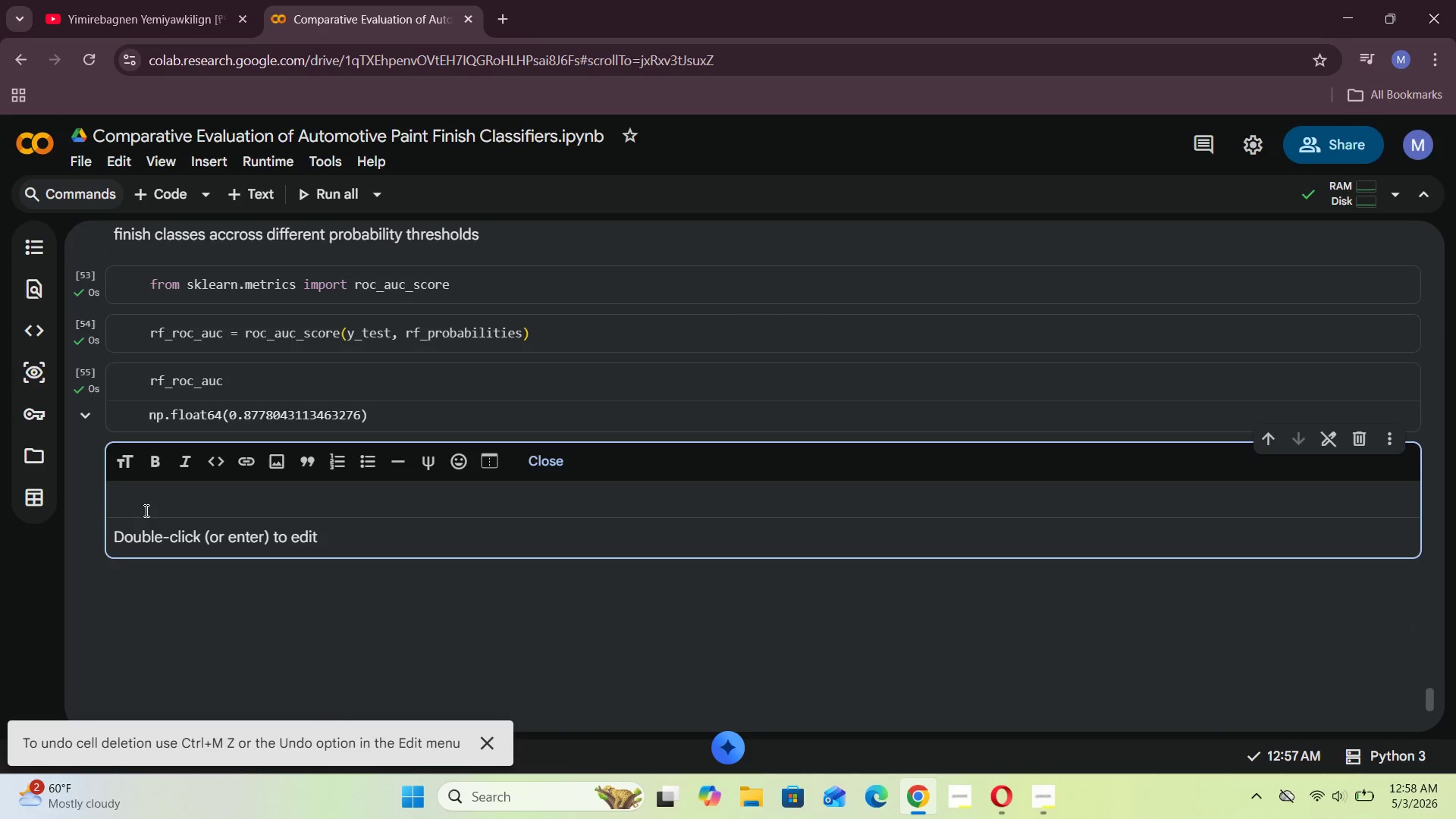 
left_click([145, 510])
 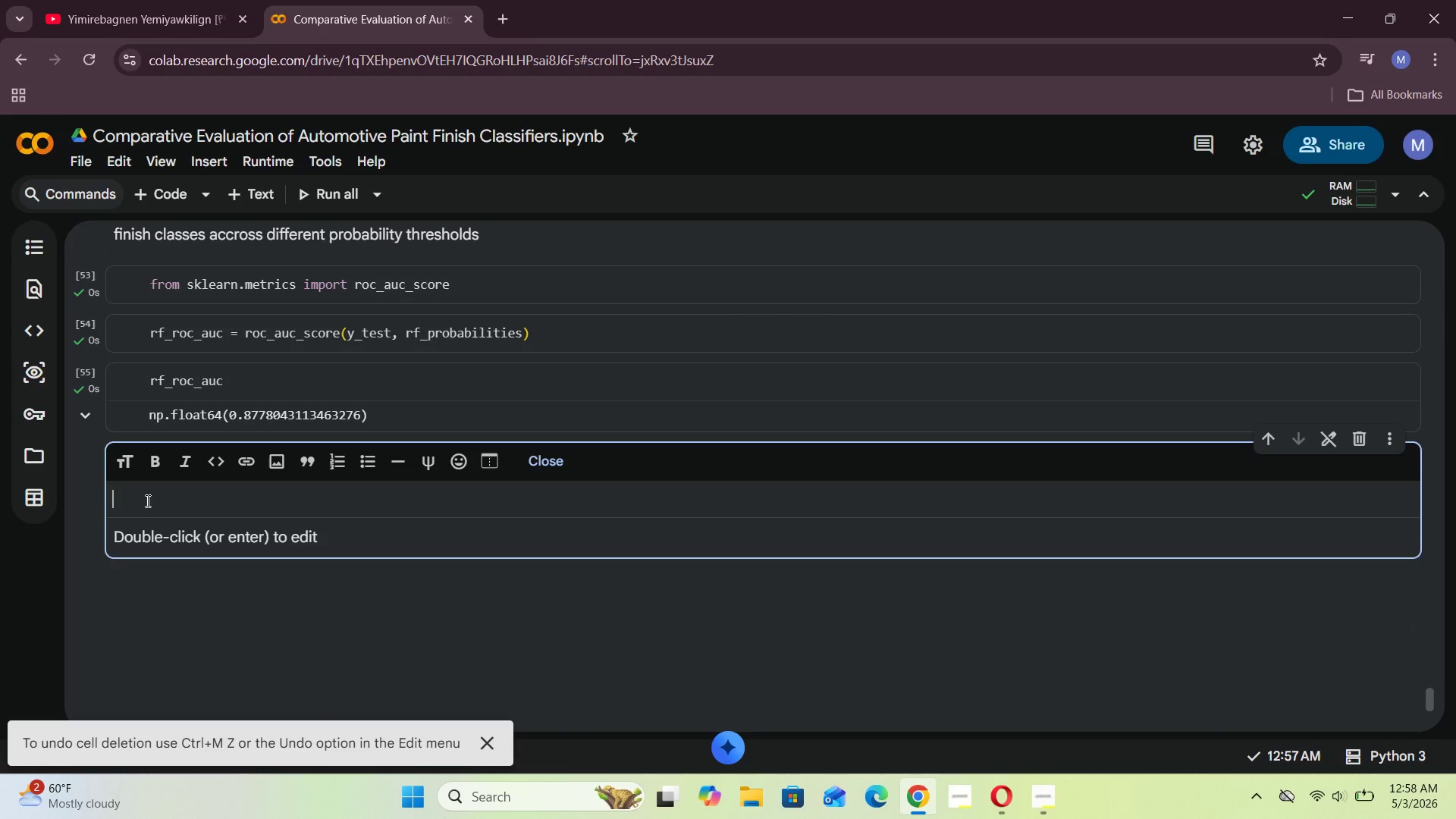 
key(CapsLock)
 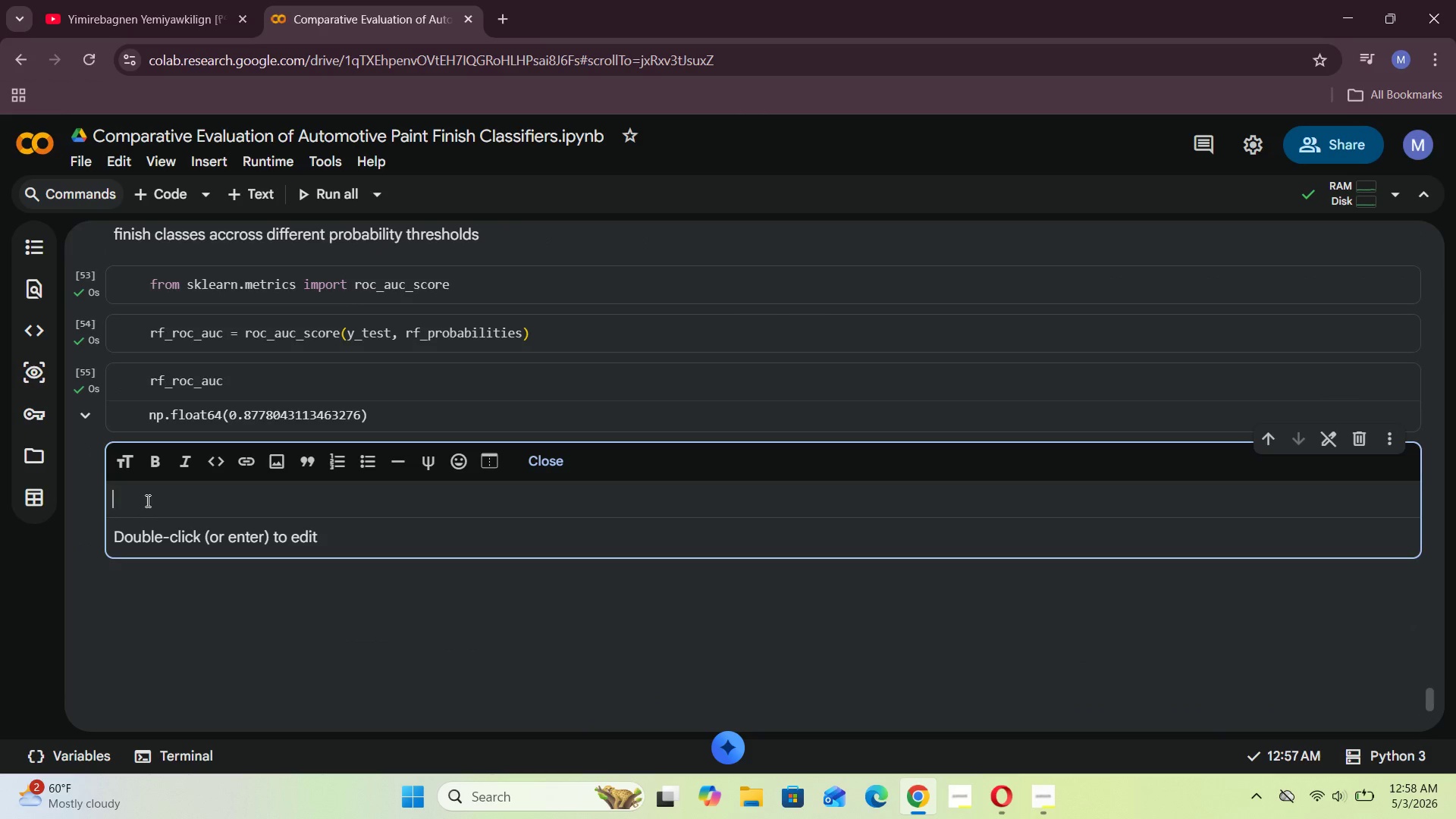 
key(T)
 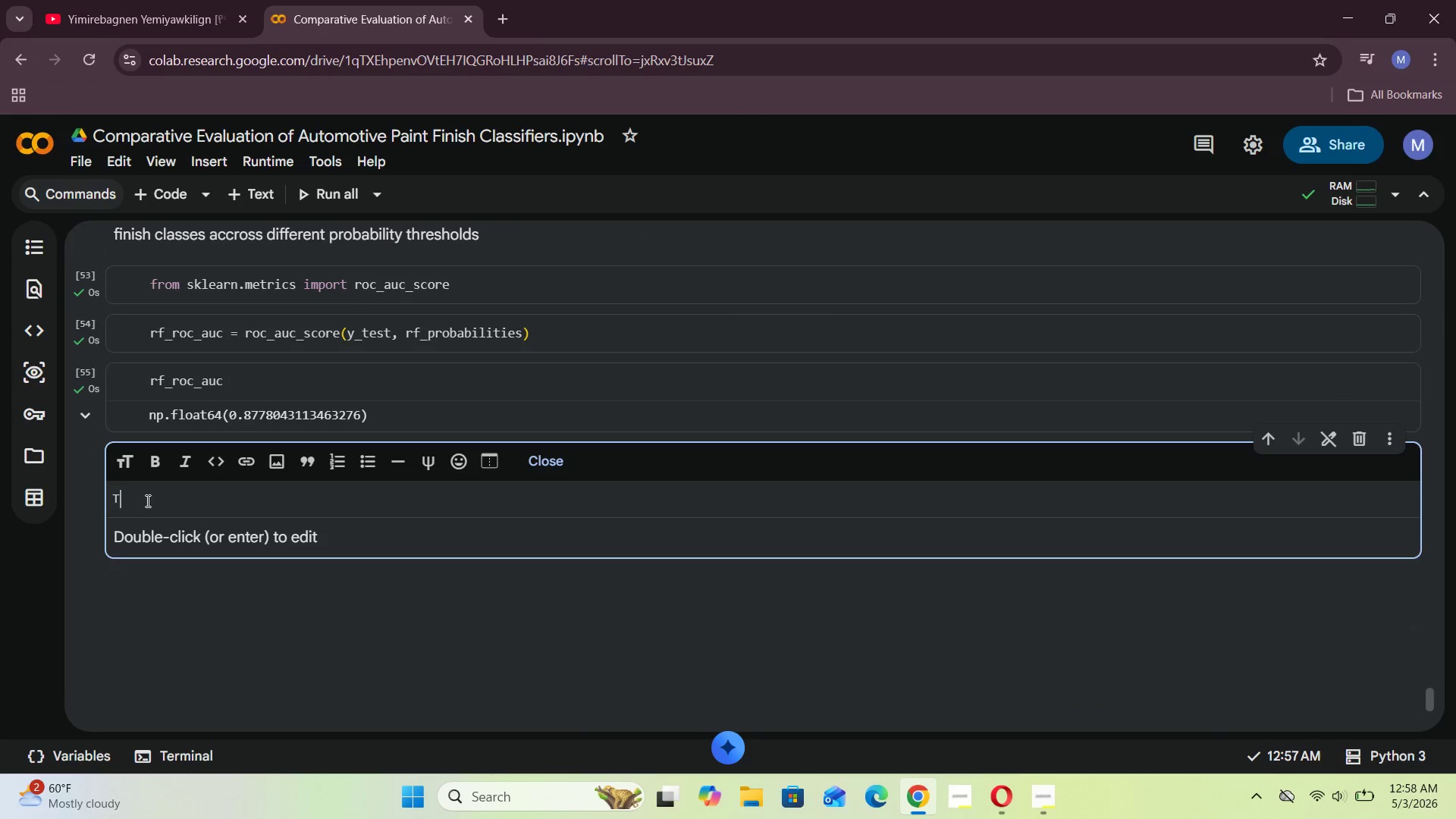 
key(CapsLock)
 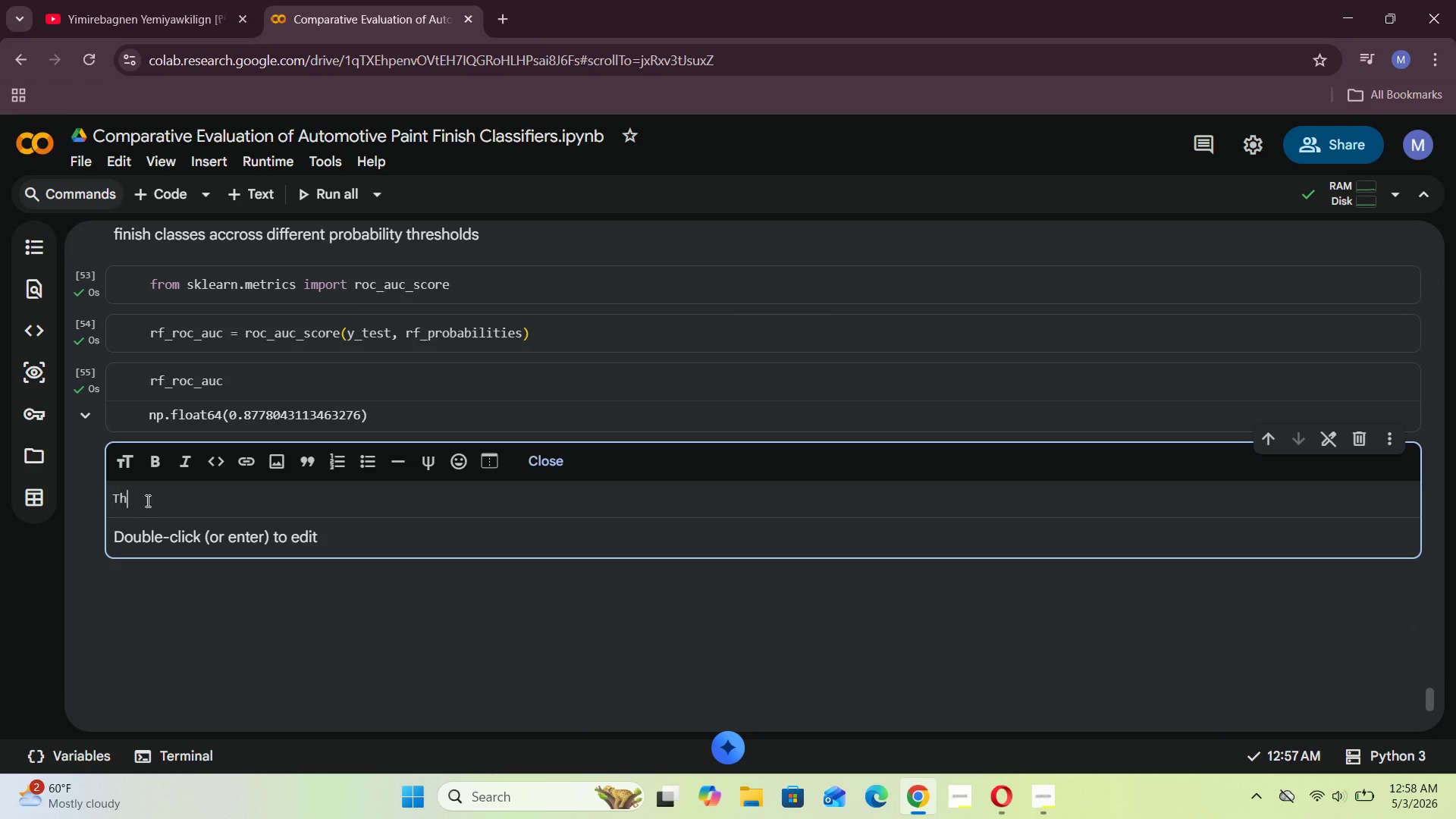 
key(H)
 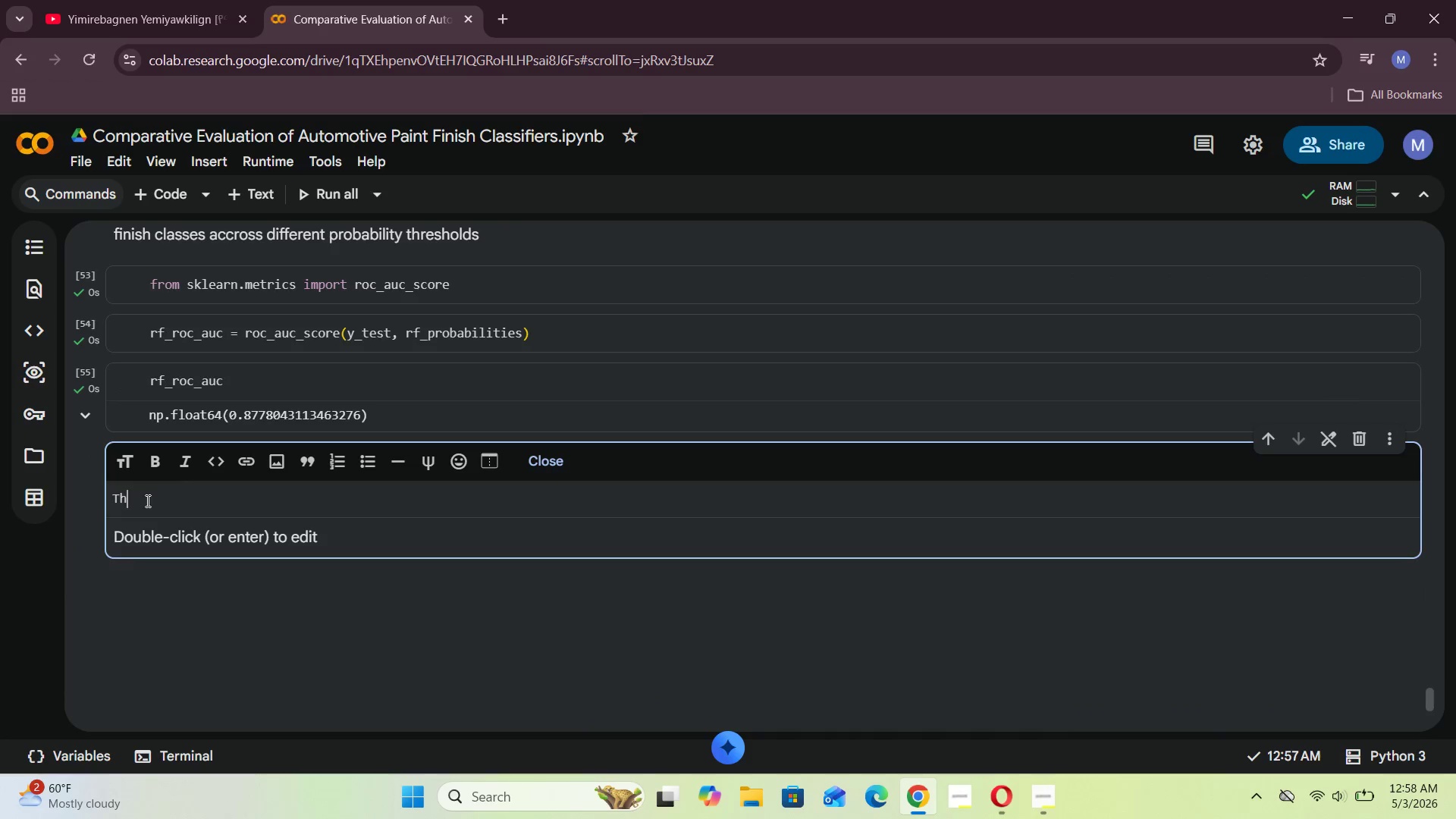 
key(Space)
 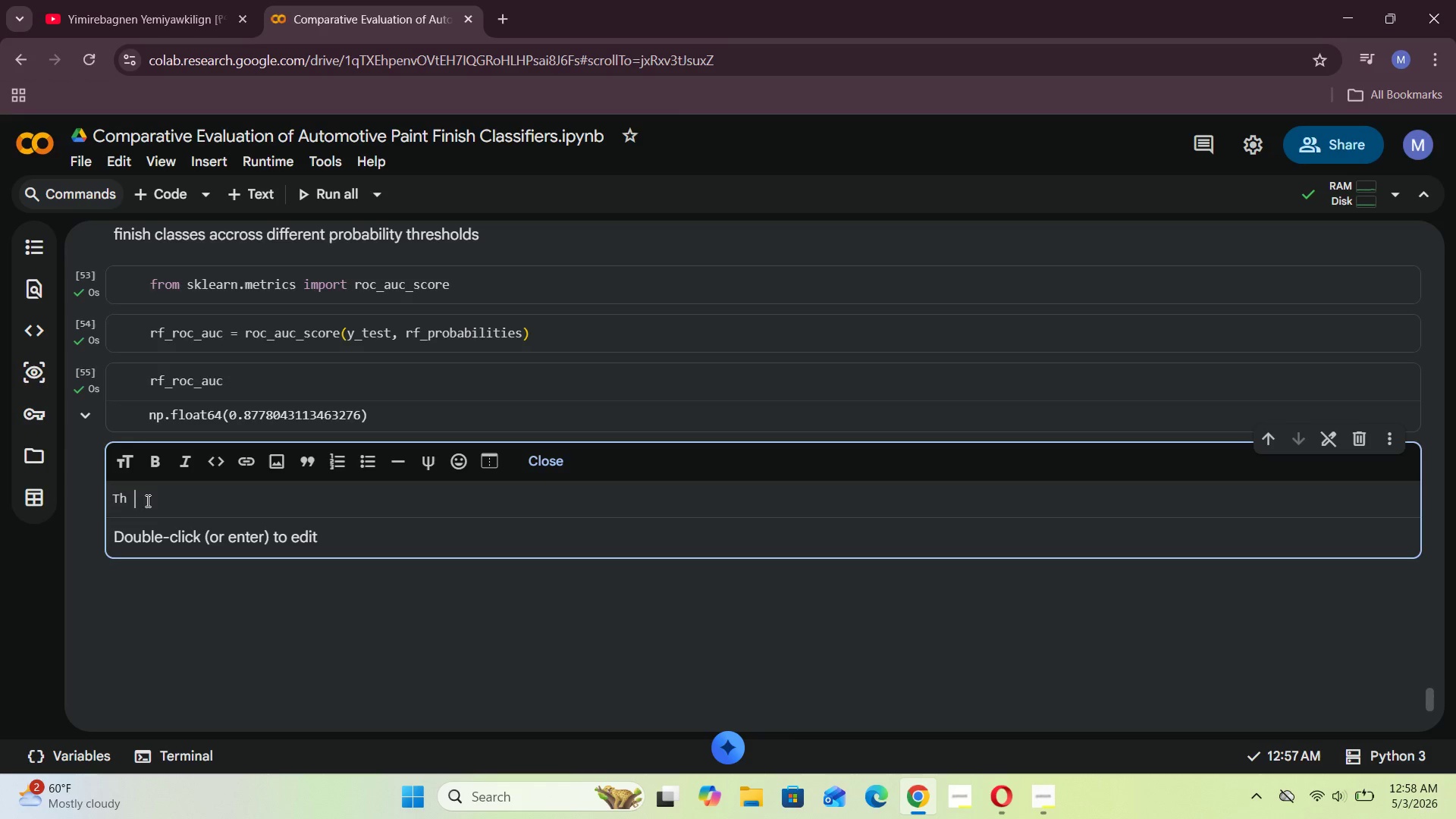 
key(E)
 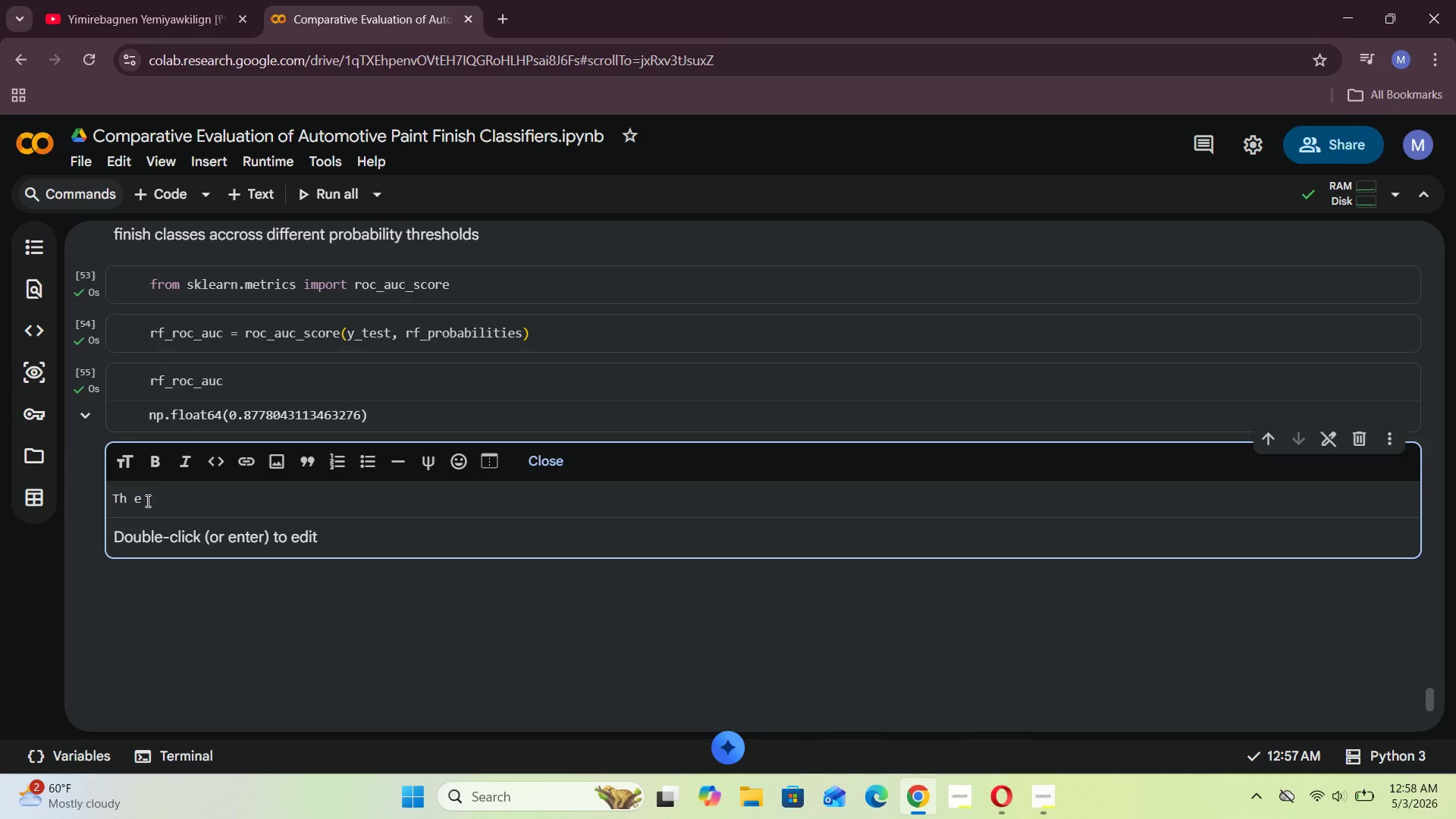 
key(Backspace)
 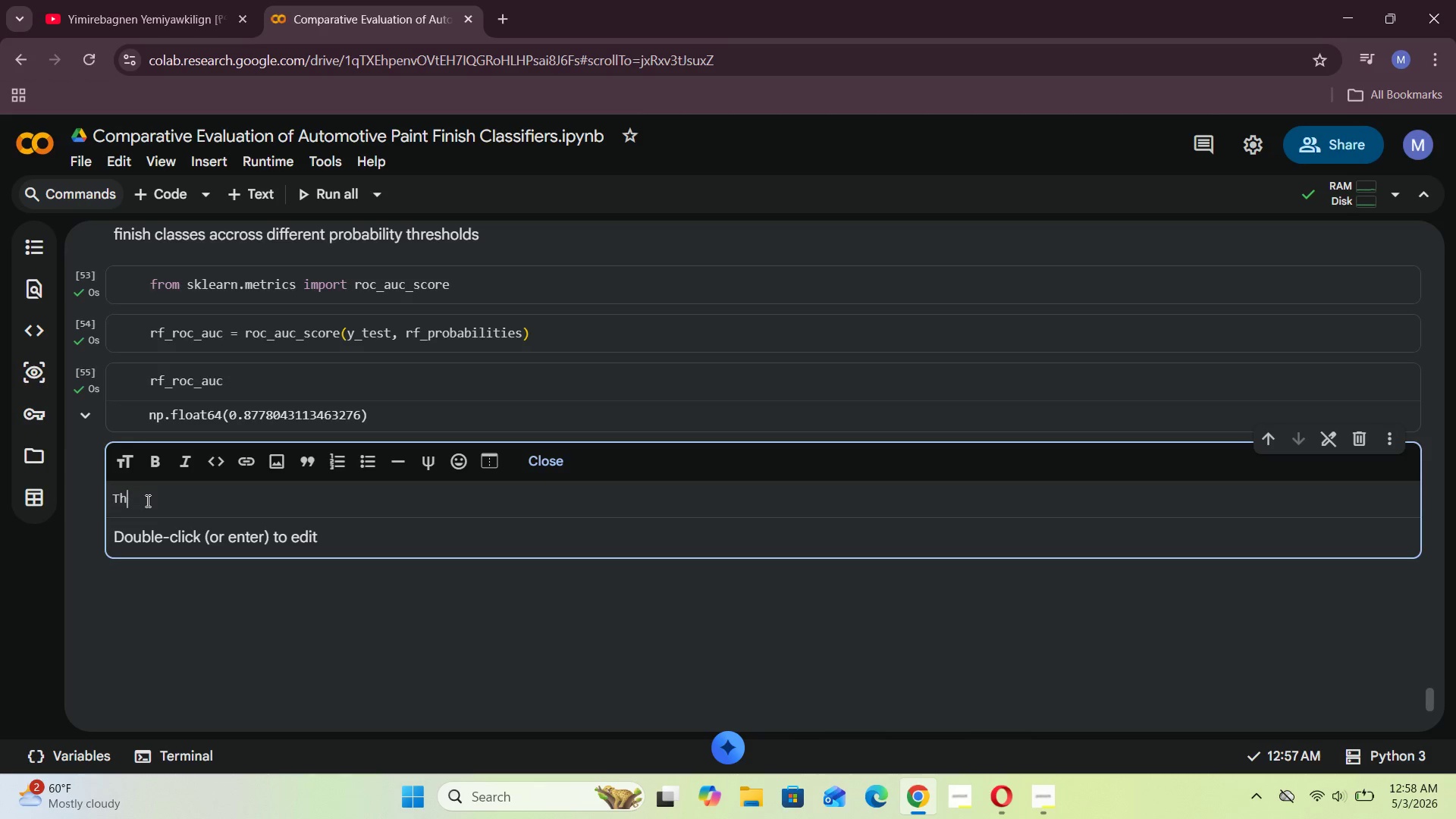 
key(Backspace)
 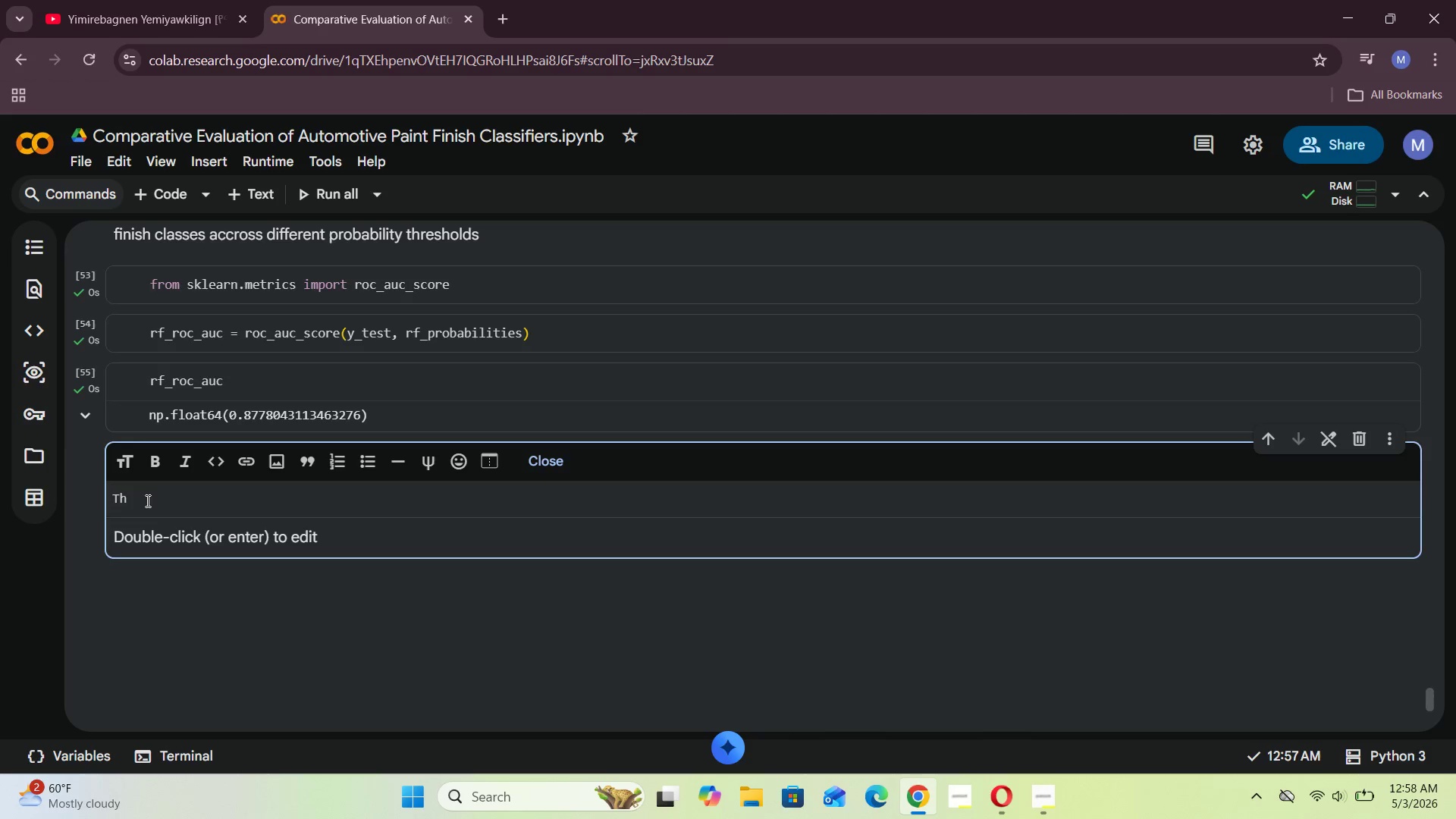 
key(E)
 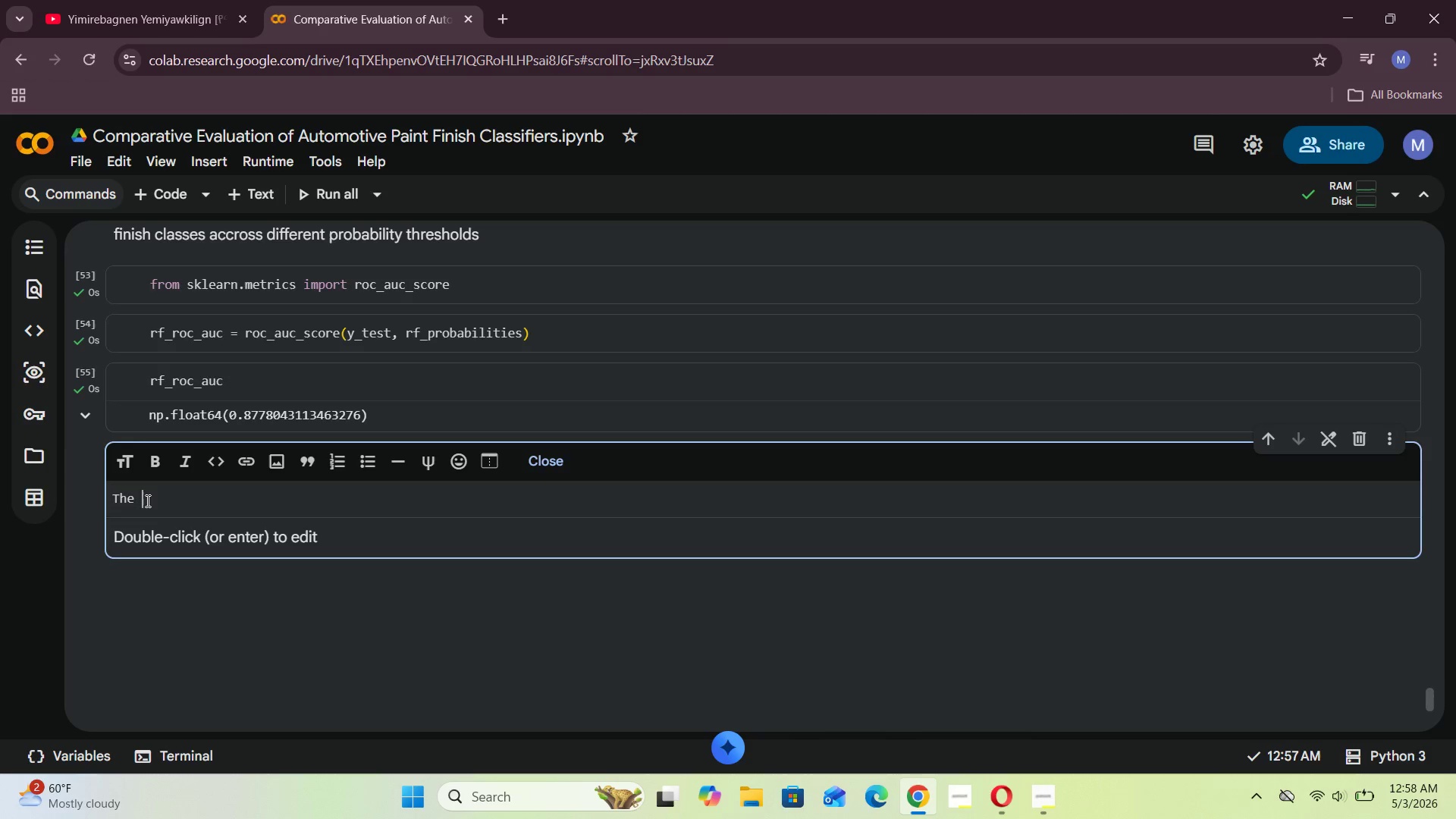 
key(Space)
 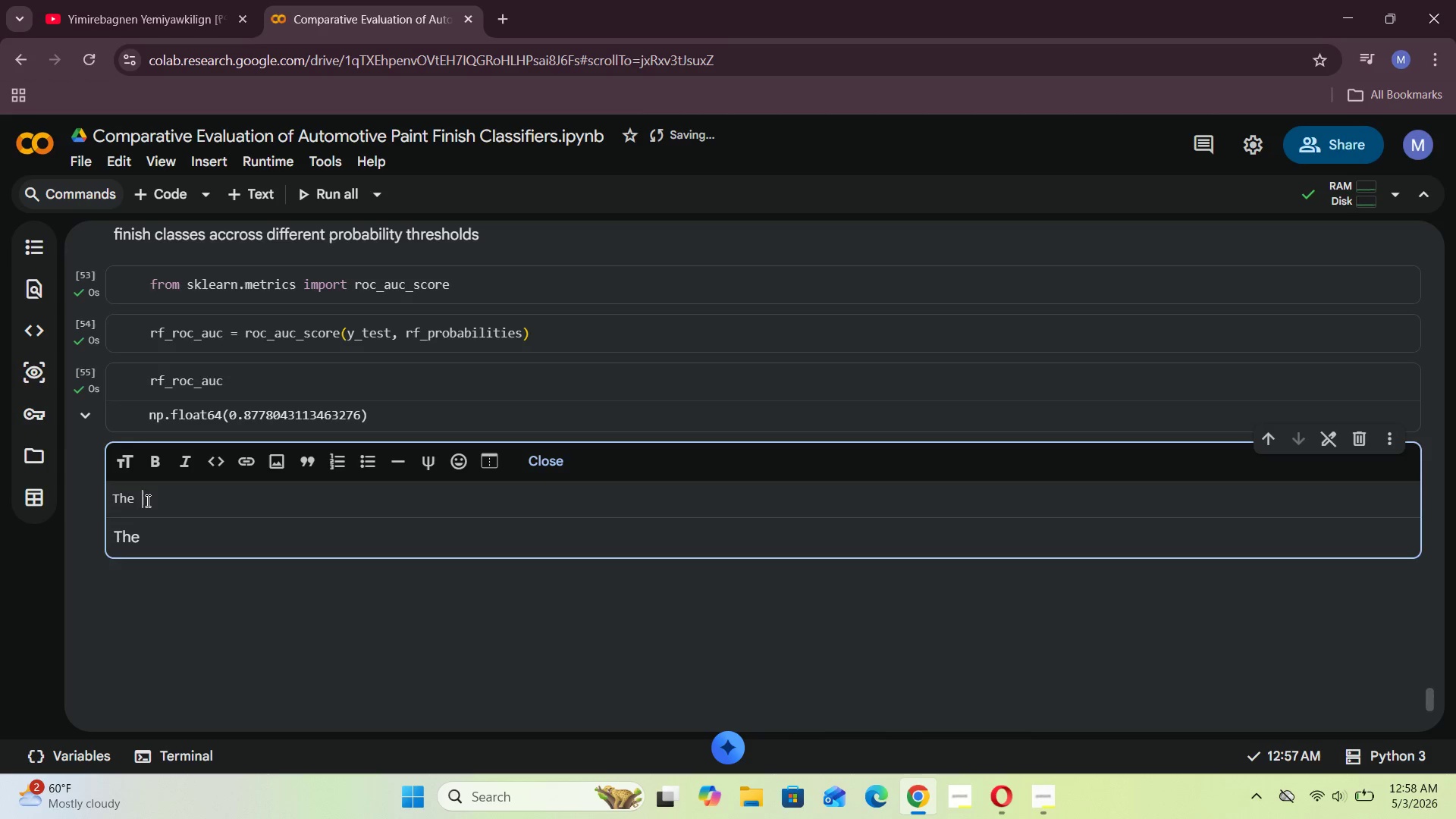 
wait(23.41)
 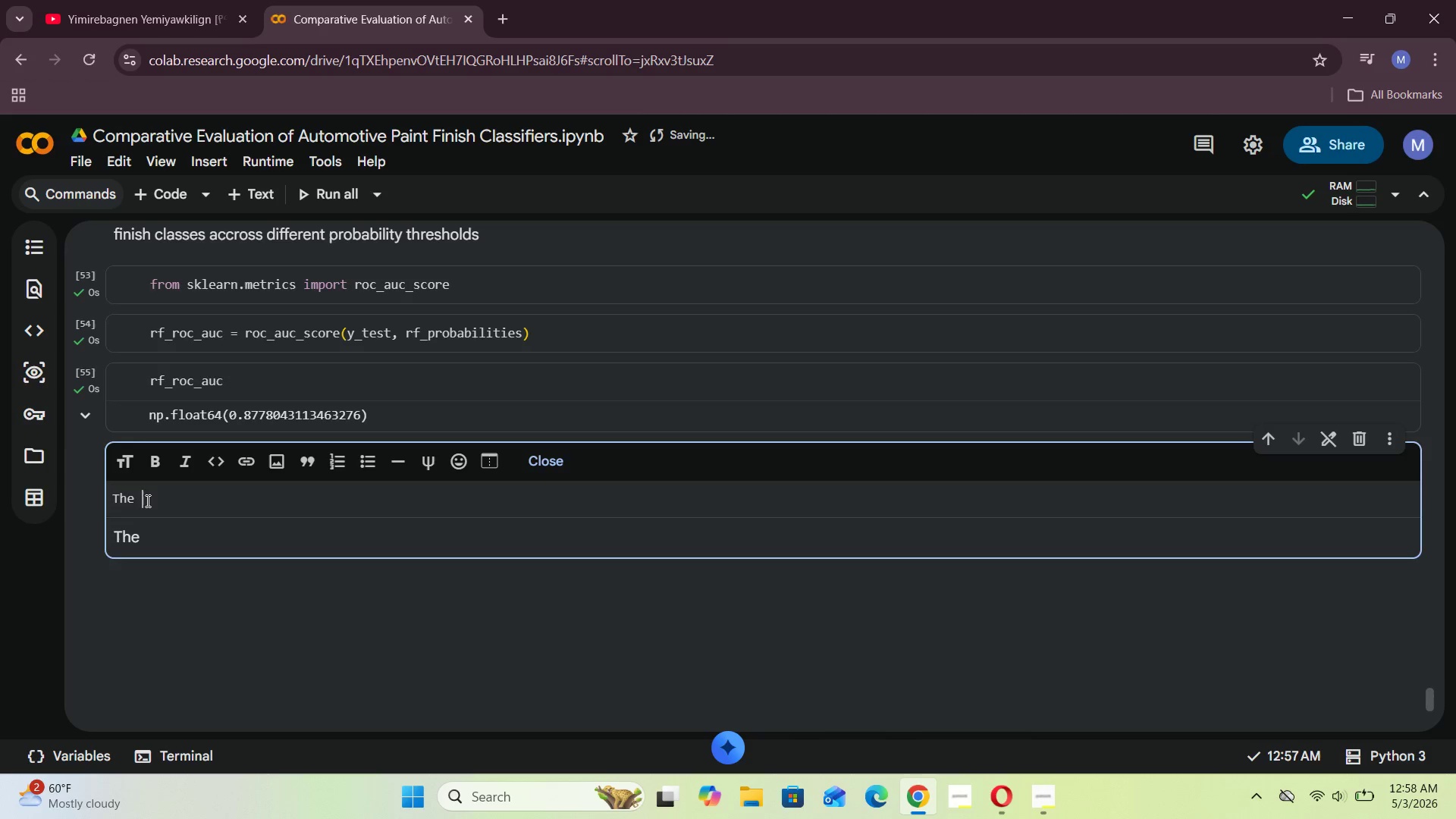 
type(Randm Foresr)
key(Backspace)
type(t model achieved )
 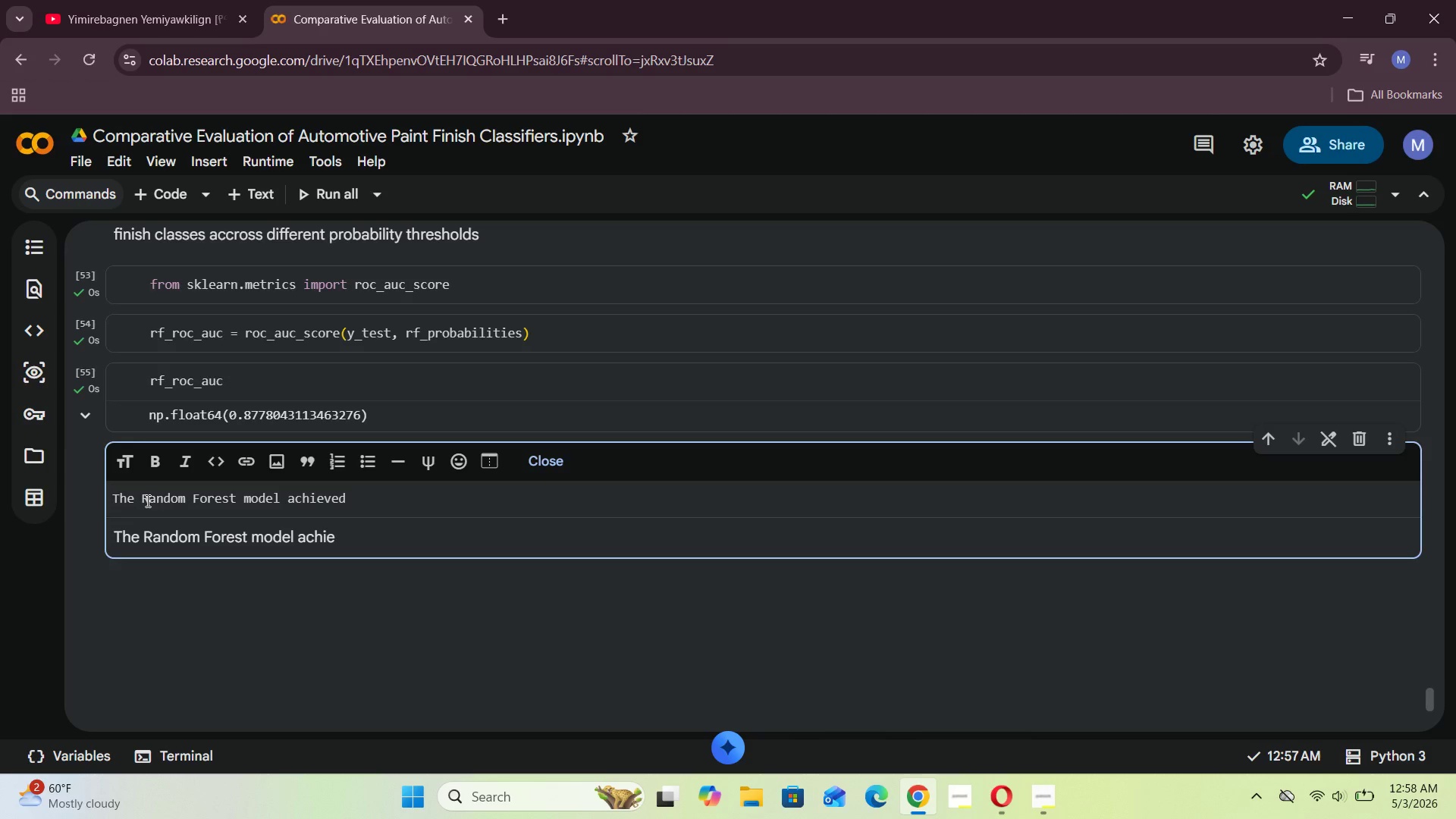 
wait(7.62)
 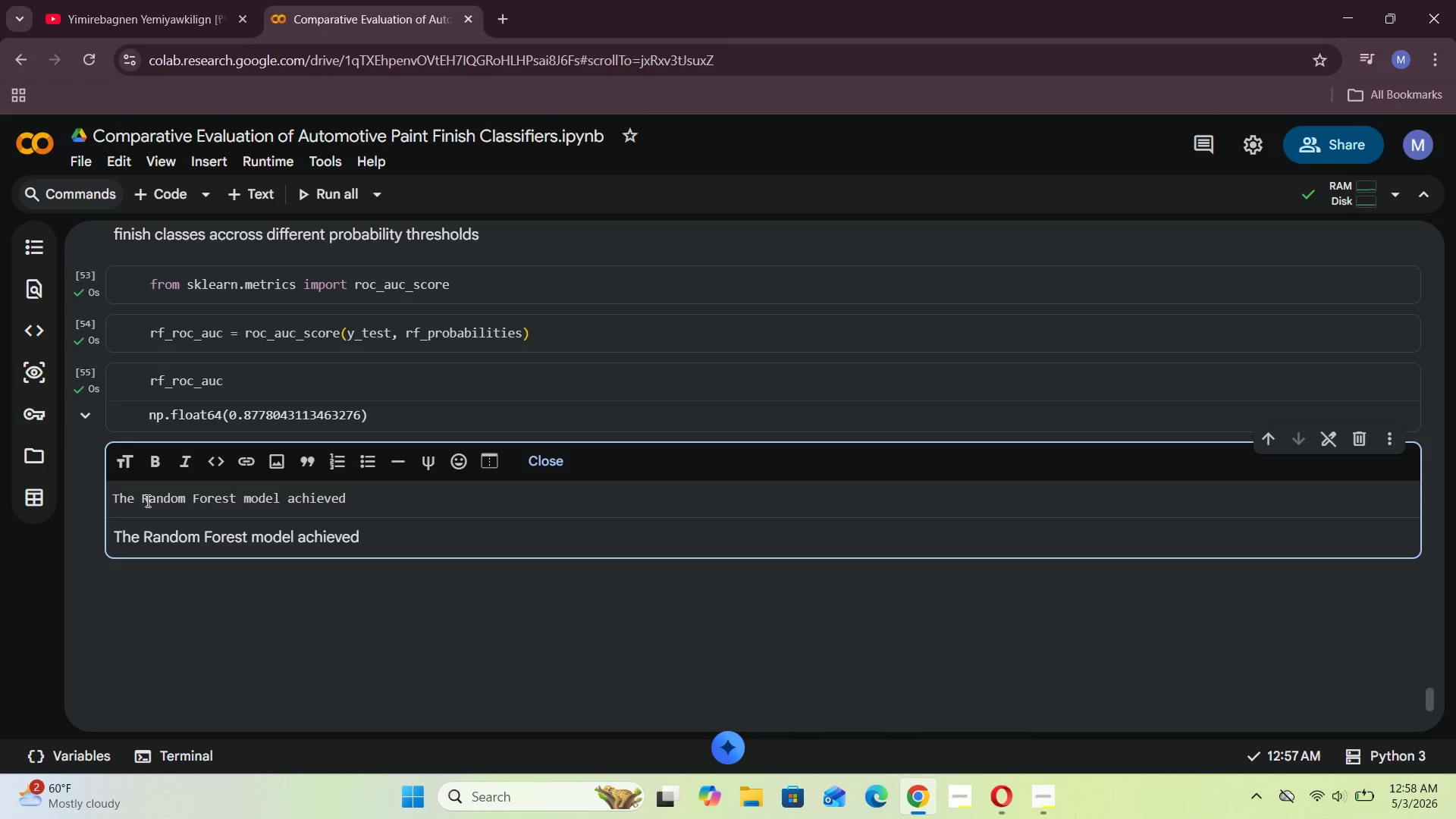 
left_click([267, 166])
 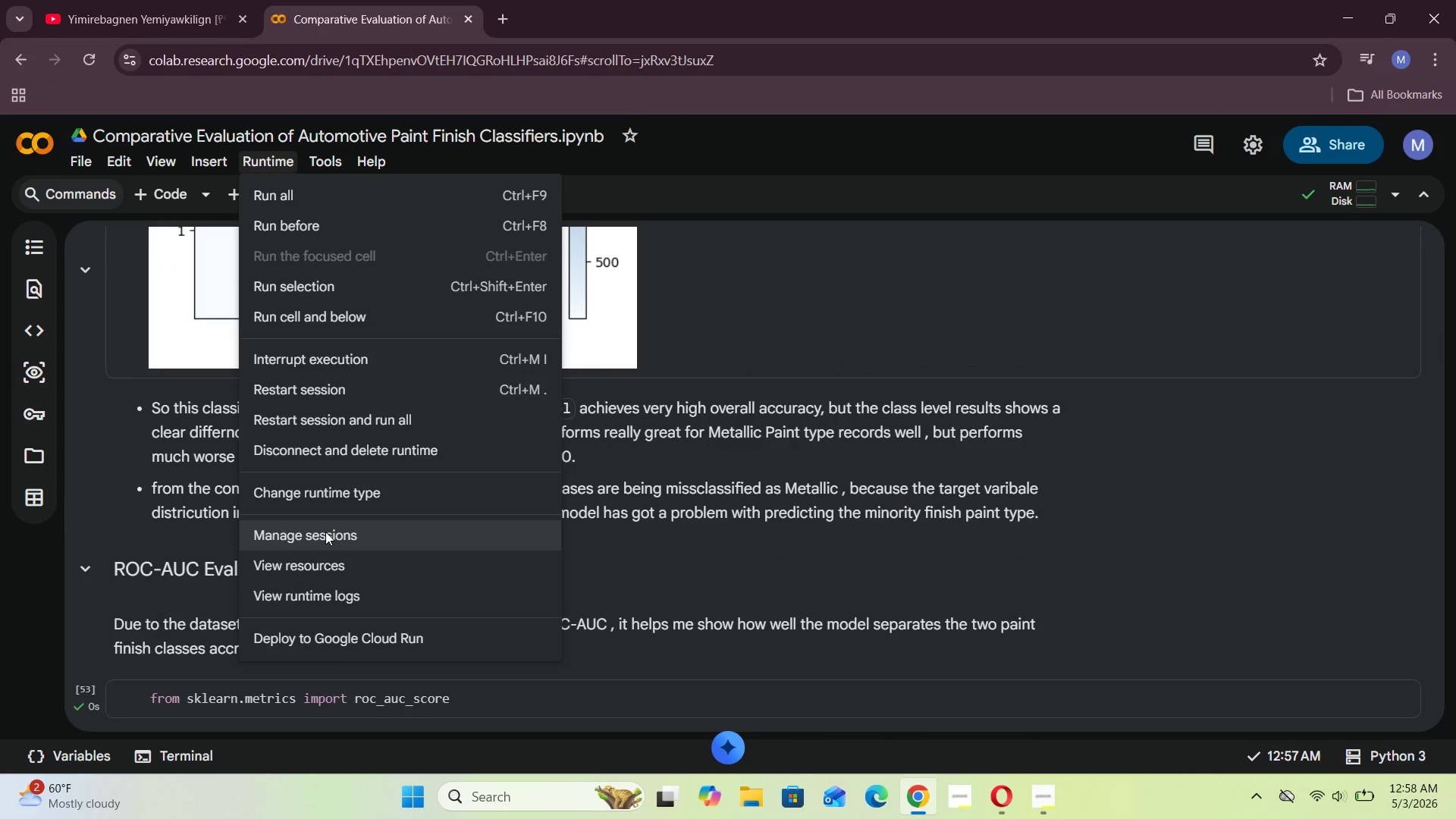 
left_click([322, 392])
 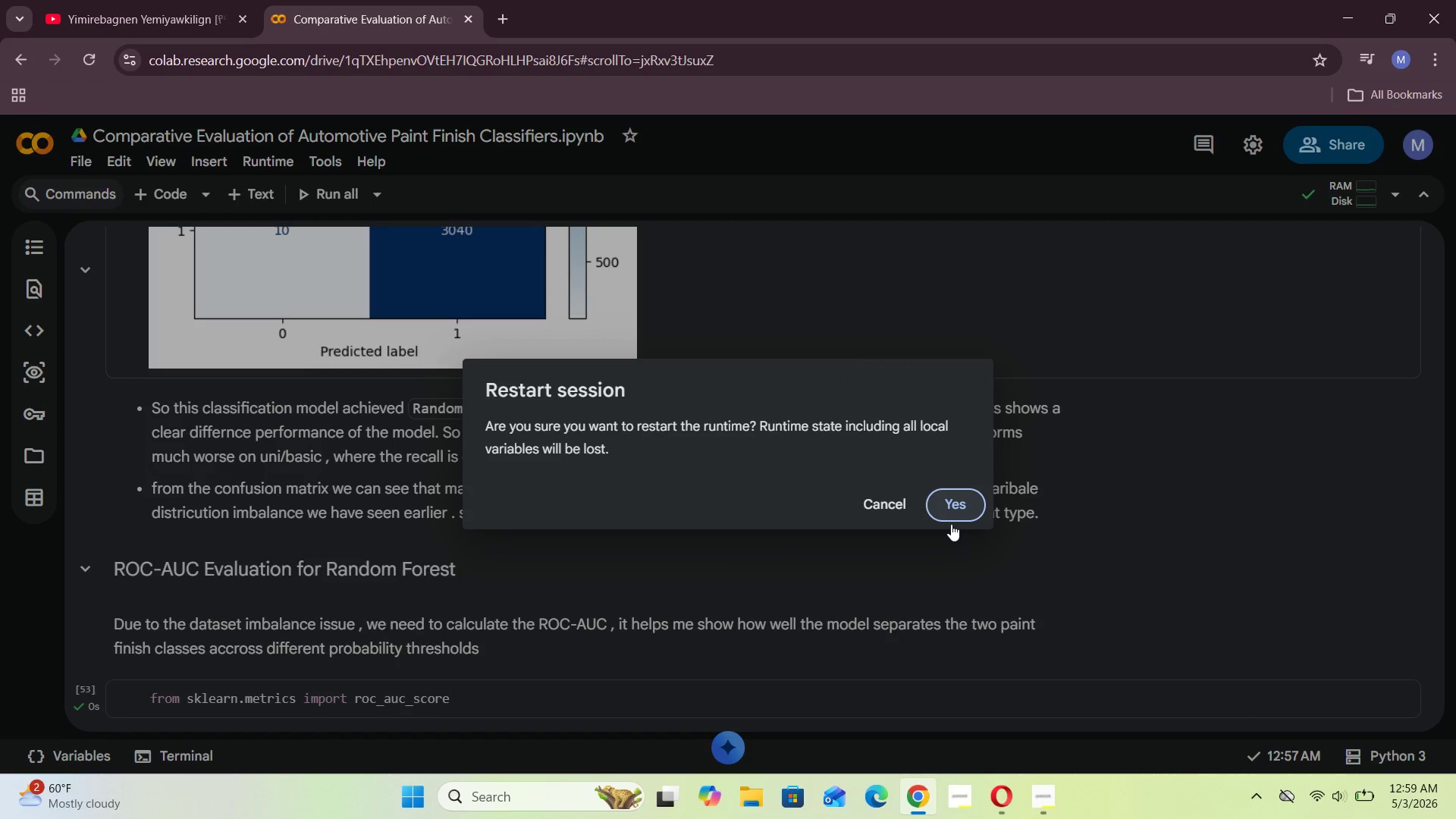 
left_click([951, 512])
 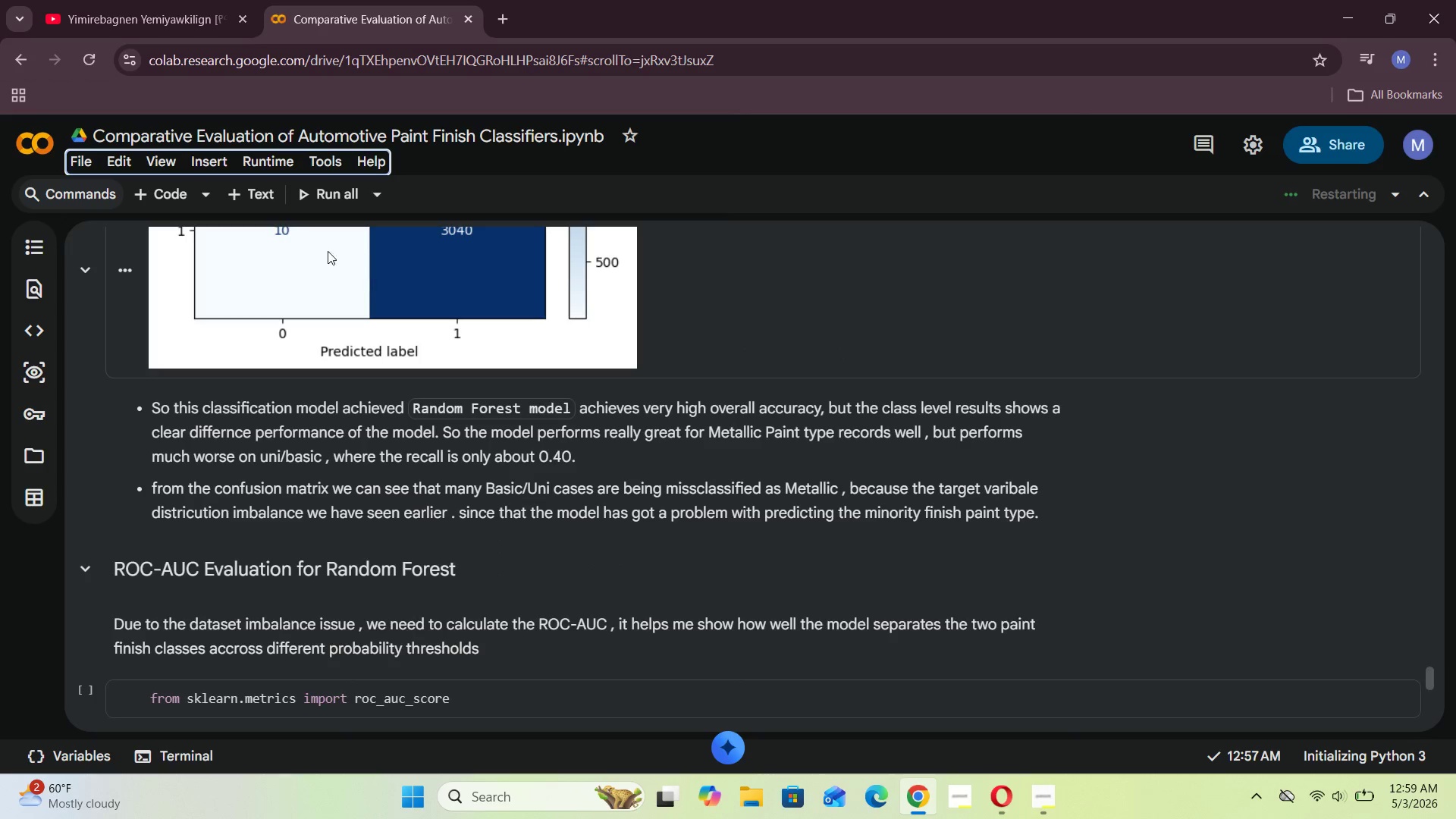 
left_click([271, 157])
 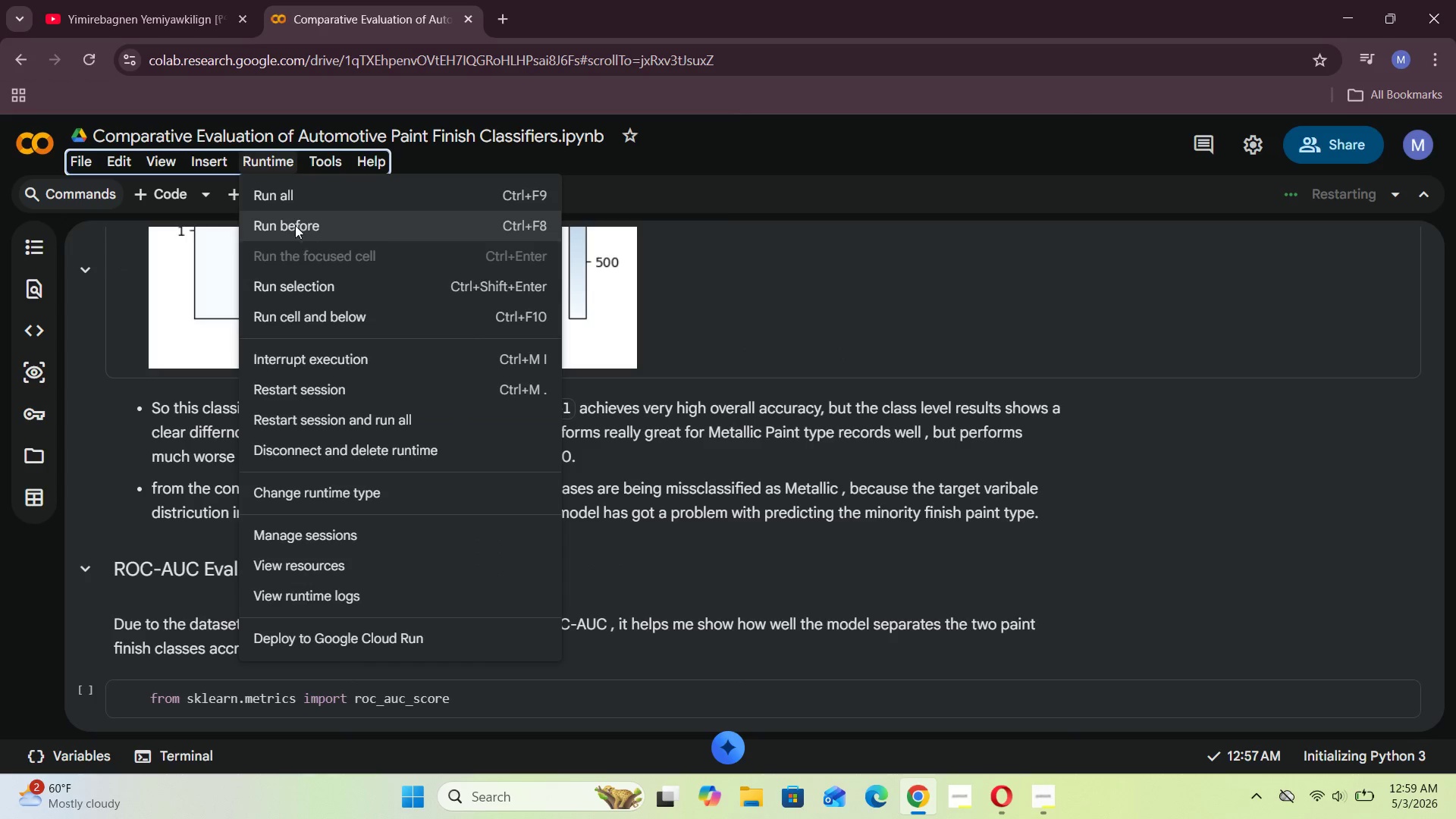 
left_click([293, 201])
 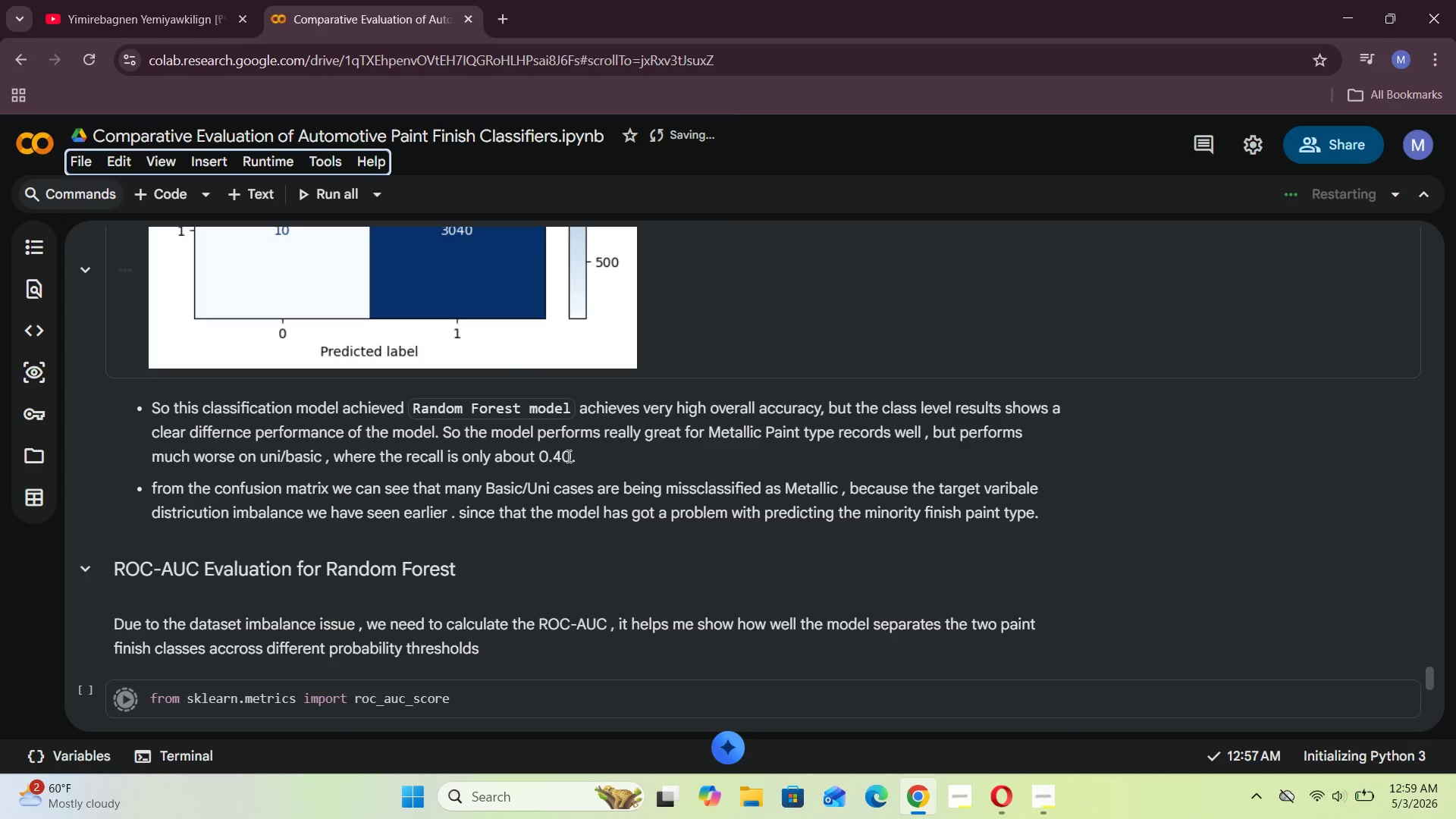 
scroll: coordinate [577, 502], scroll_direction: up, amount: 13.0
 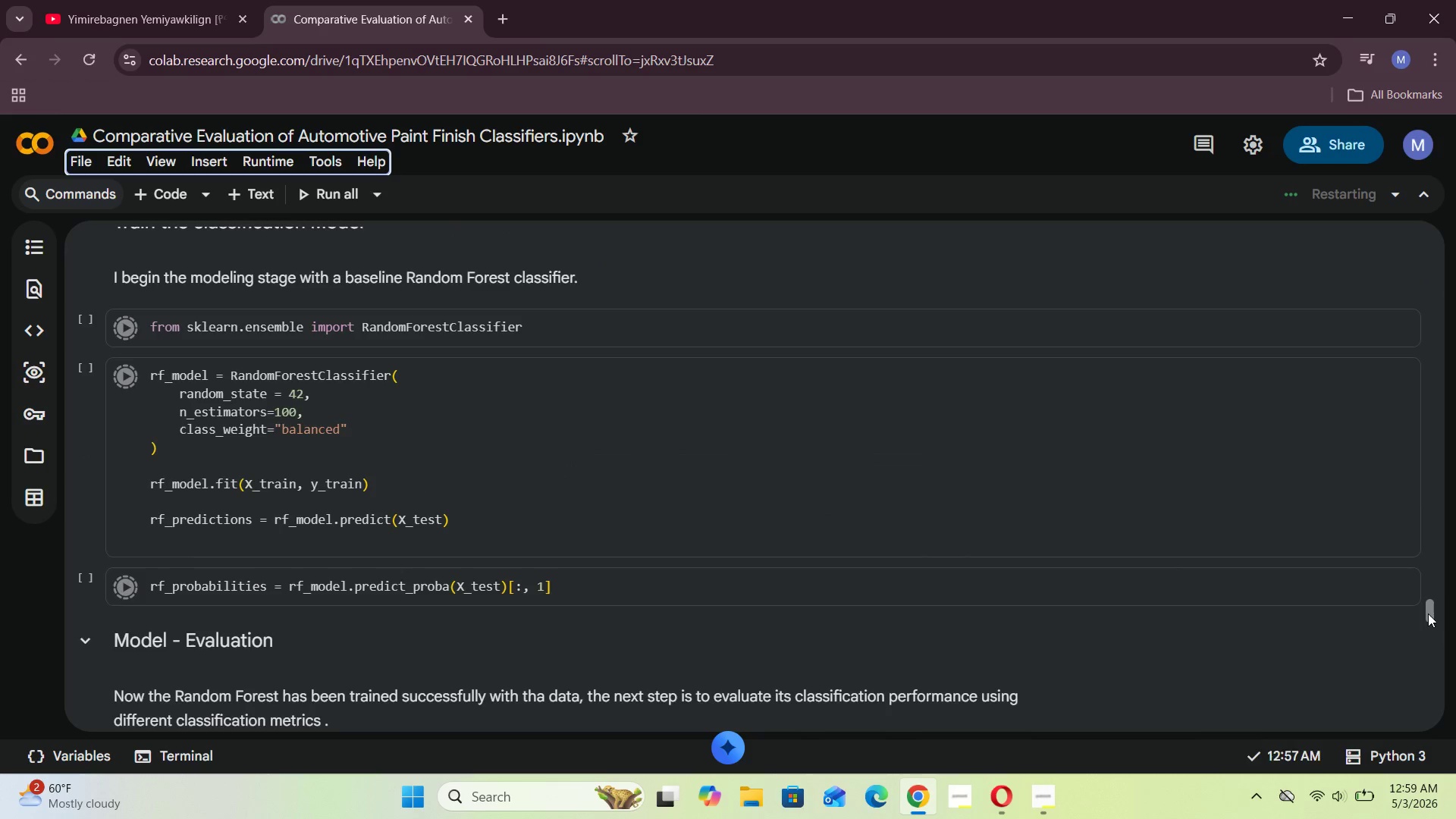 
left_click_drag(start_coordinate=[1428, 612], to_coordinate=[1426, 235])
 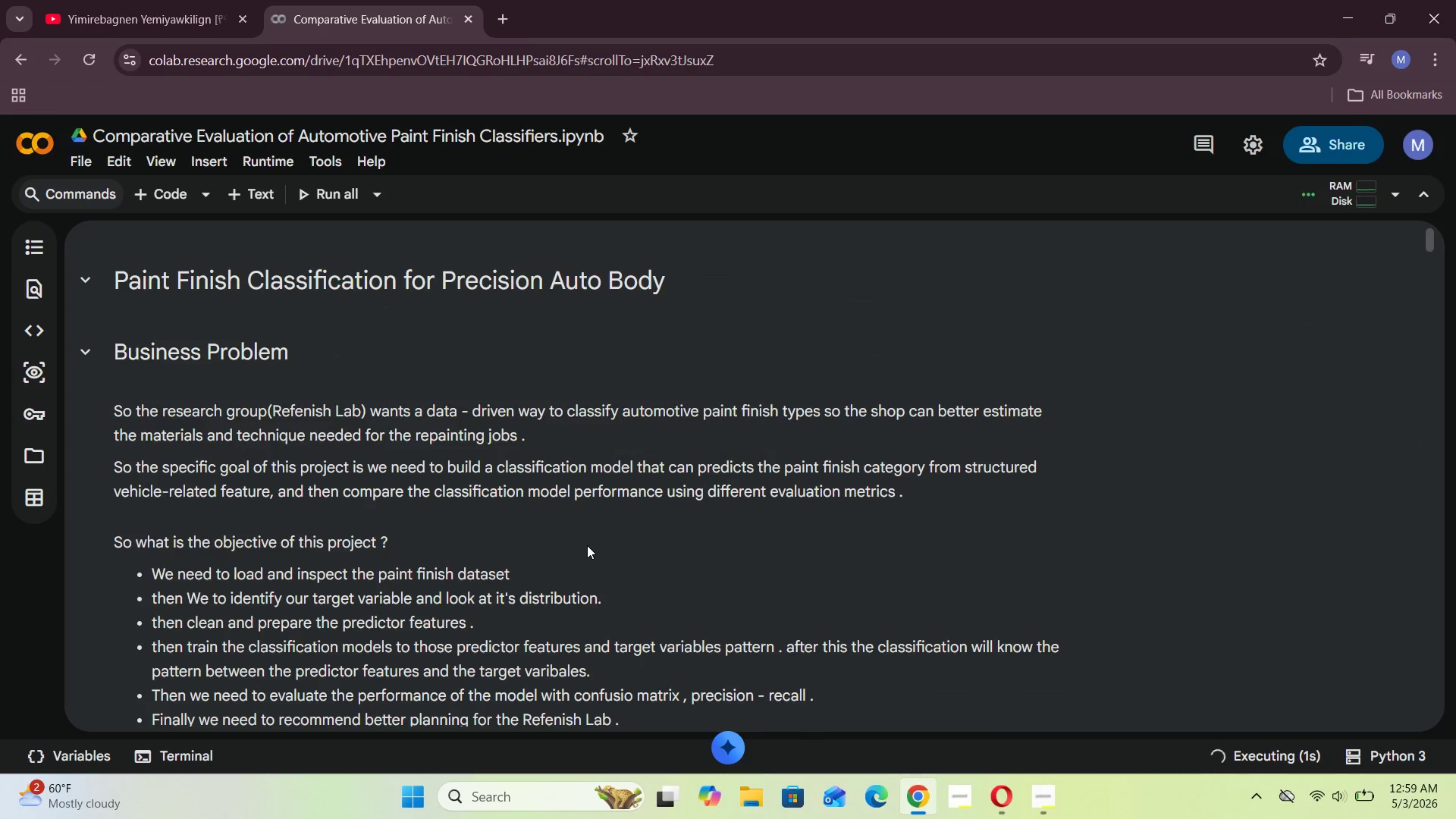 
scroll: coordinate [587, 545], scroll_direction: down, amount: 6.0
 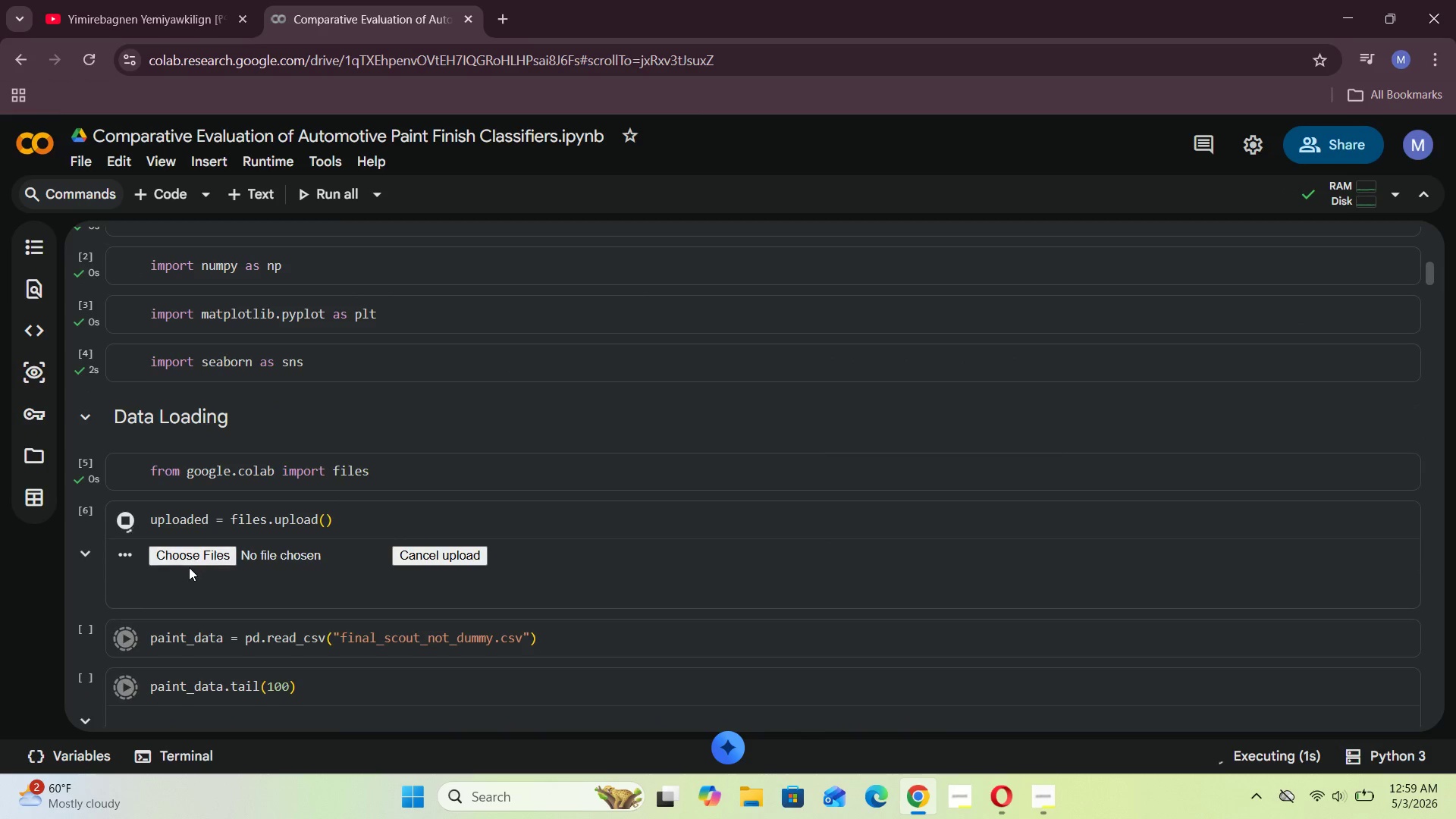 
left_click([188, 557])
 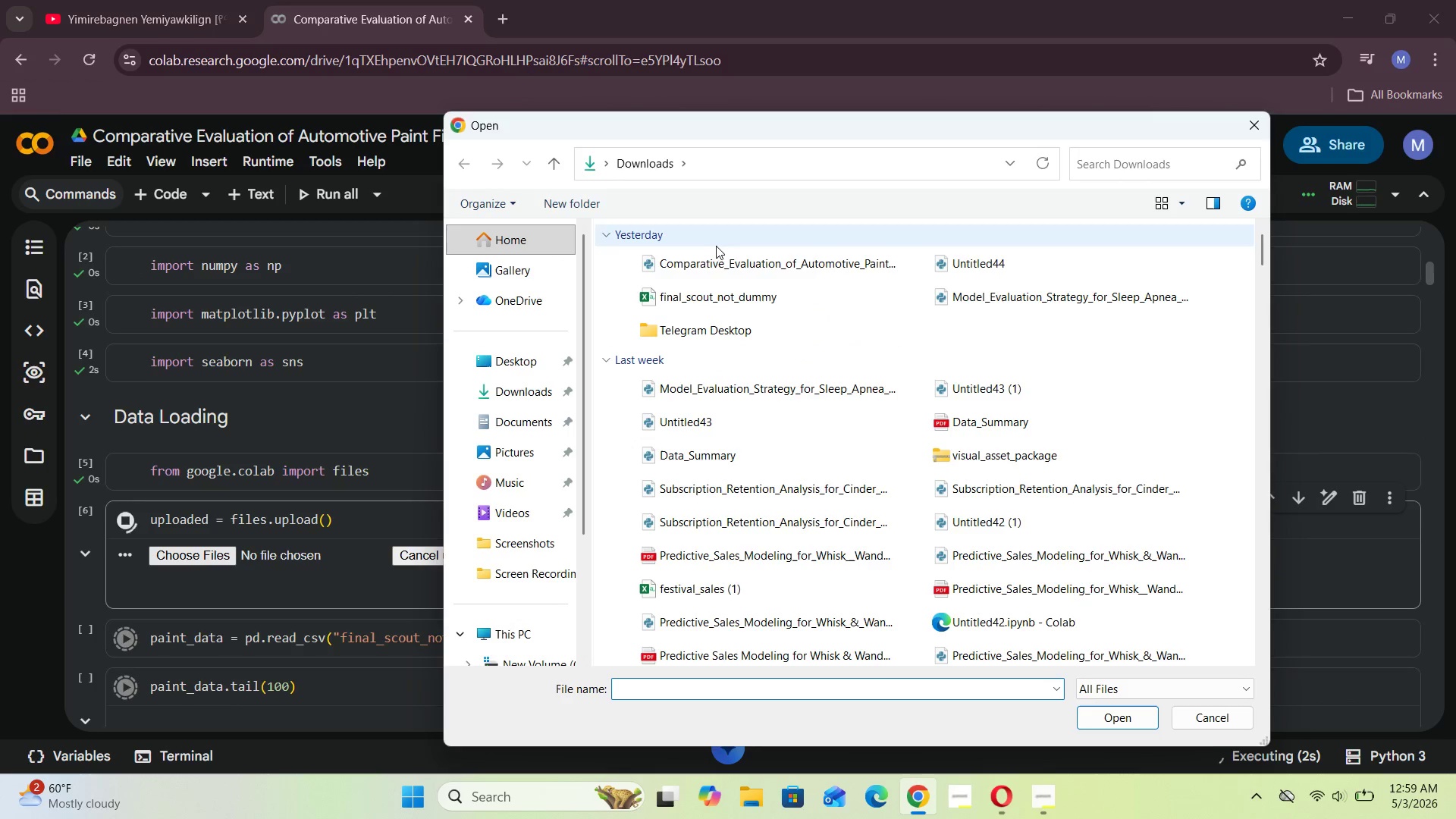 
left_click([750, 298])
 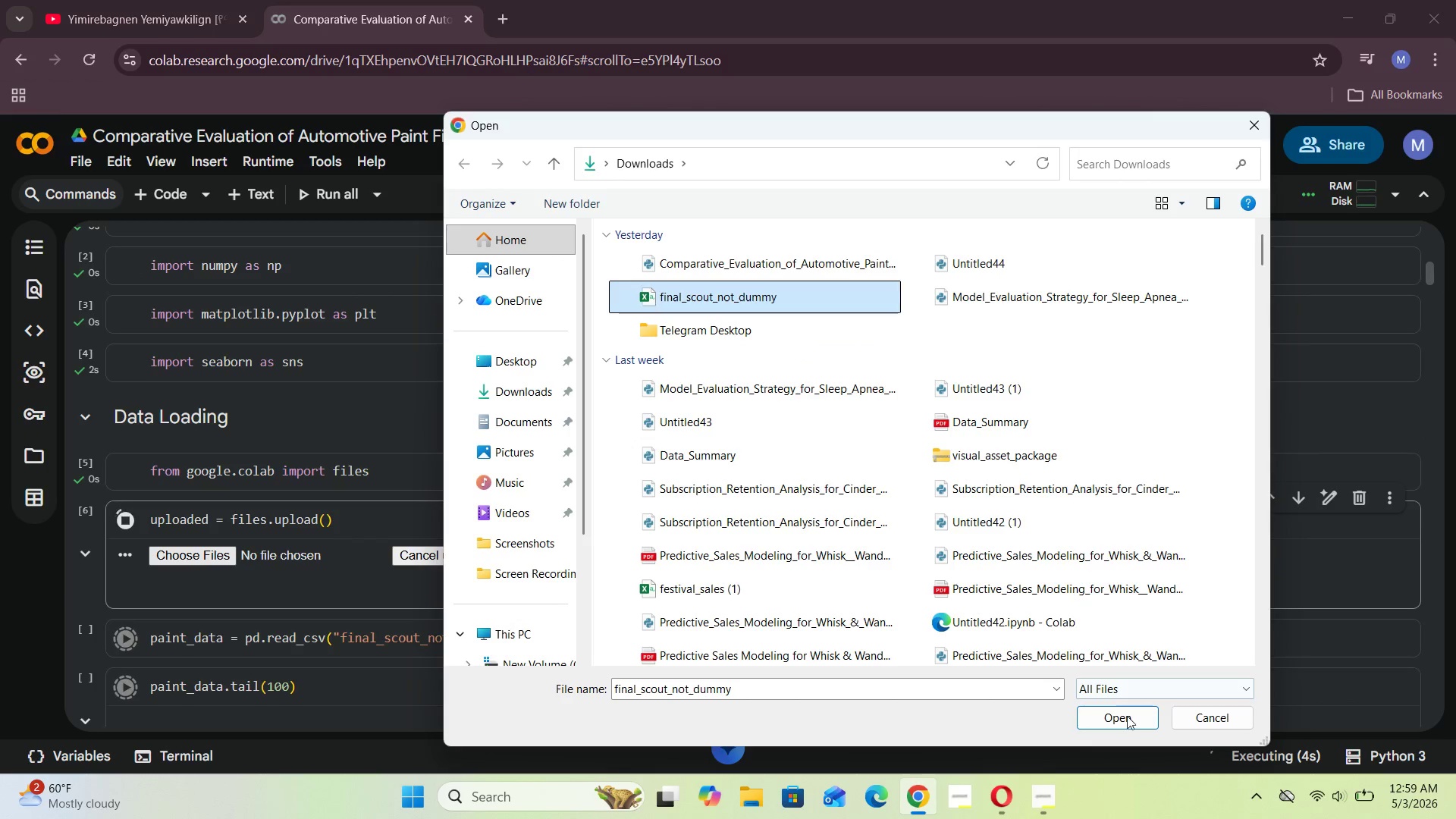 
left_click([1124, 719])
 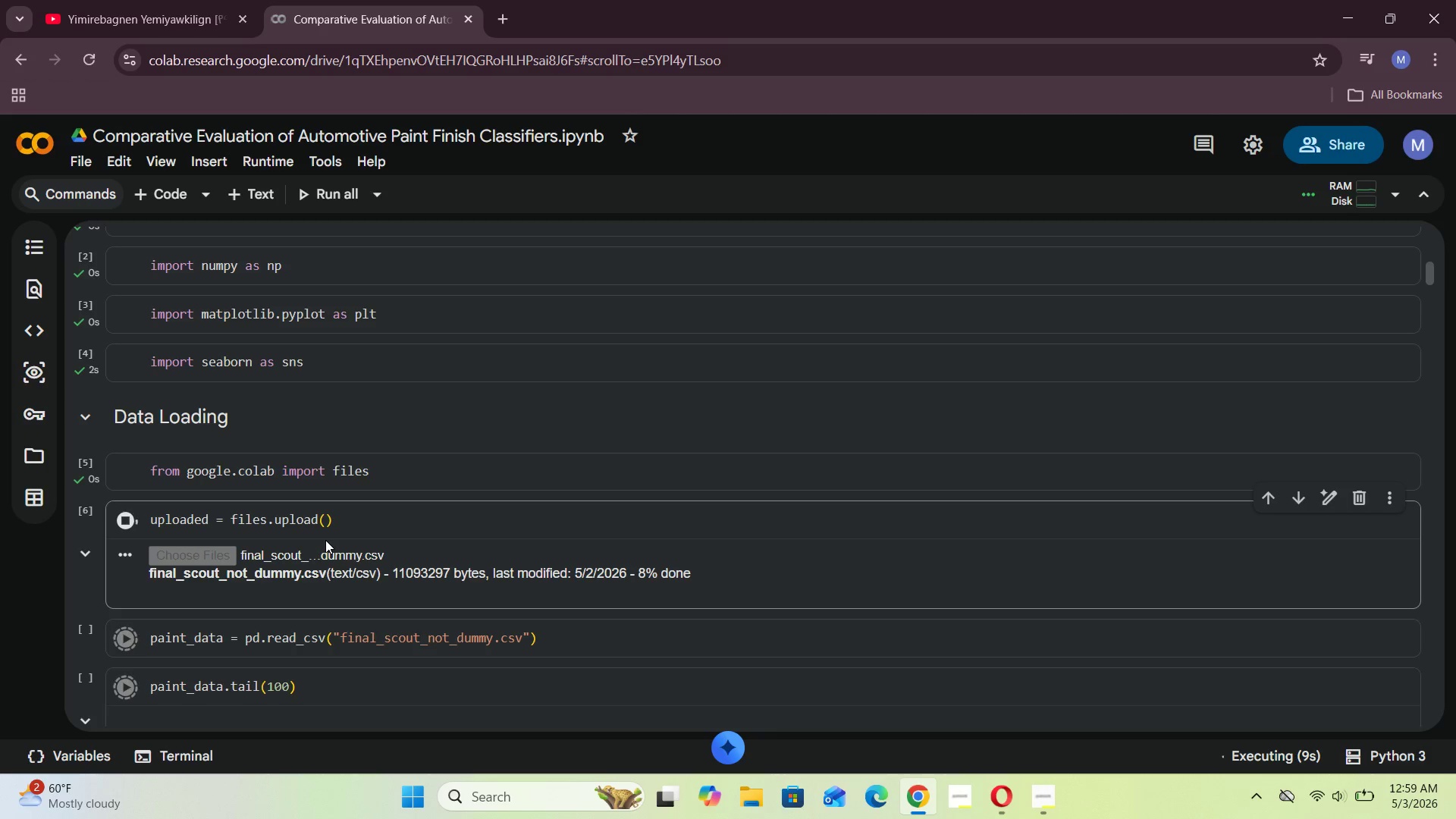 
wait(6.72)
 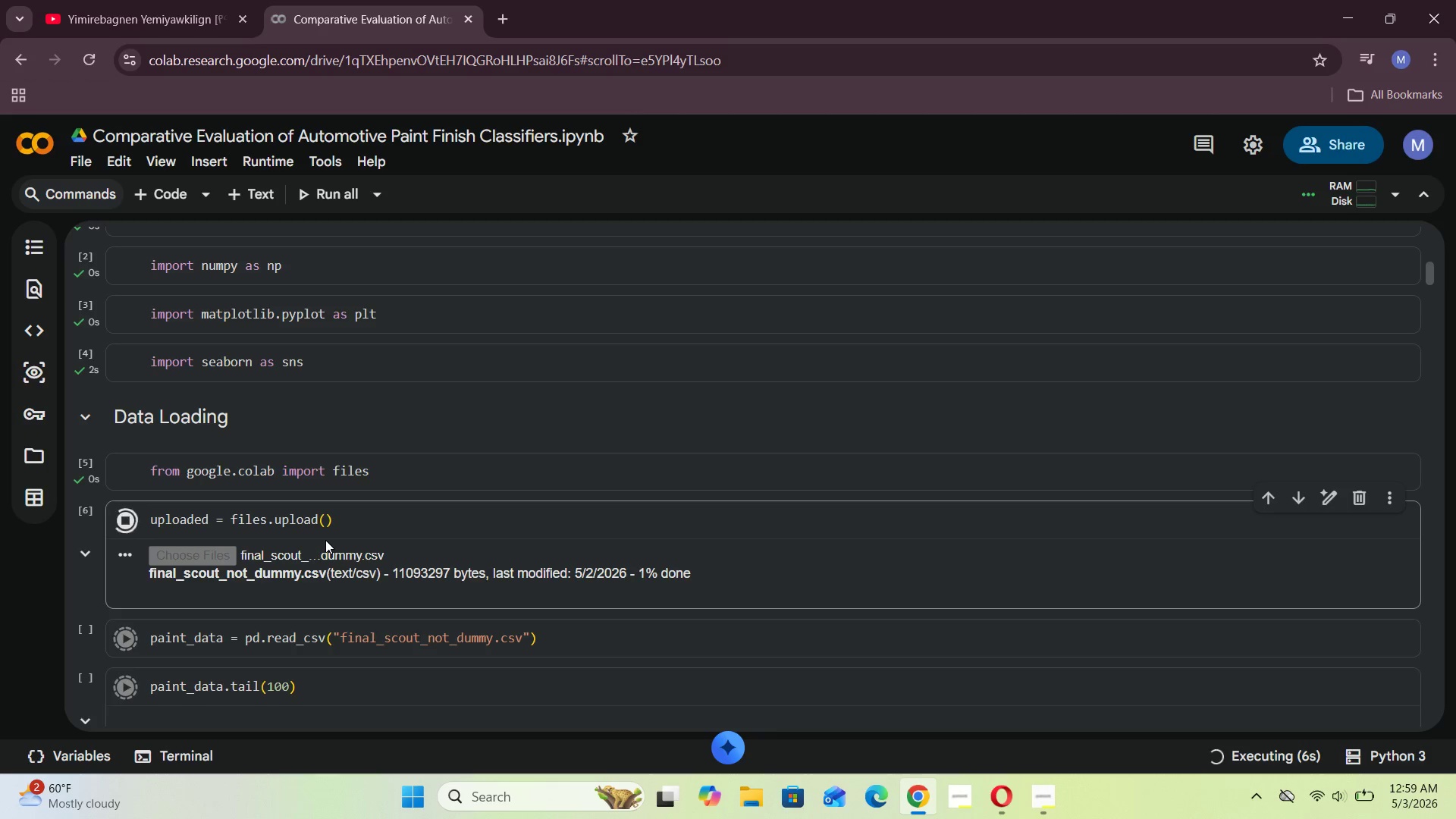 
scroll: coordinate [471, 522], scroll_direction: down, amount: 2.0
 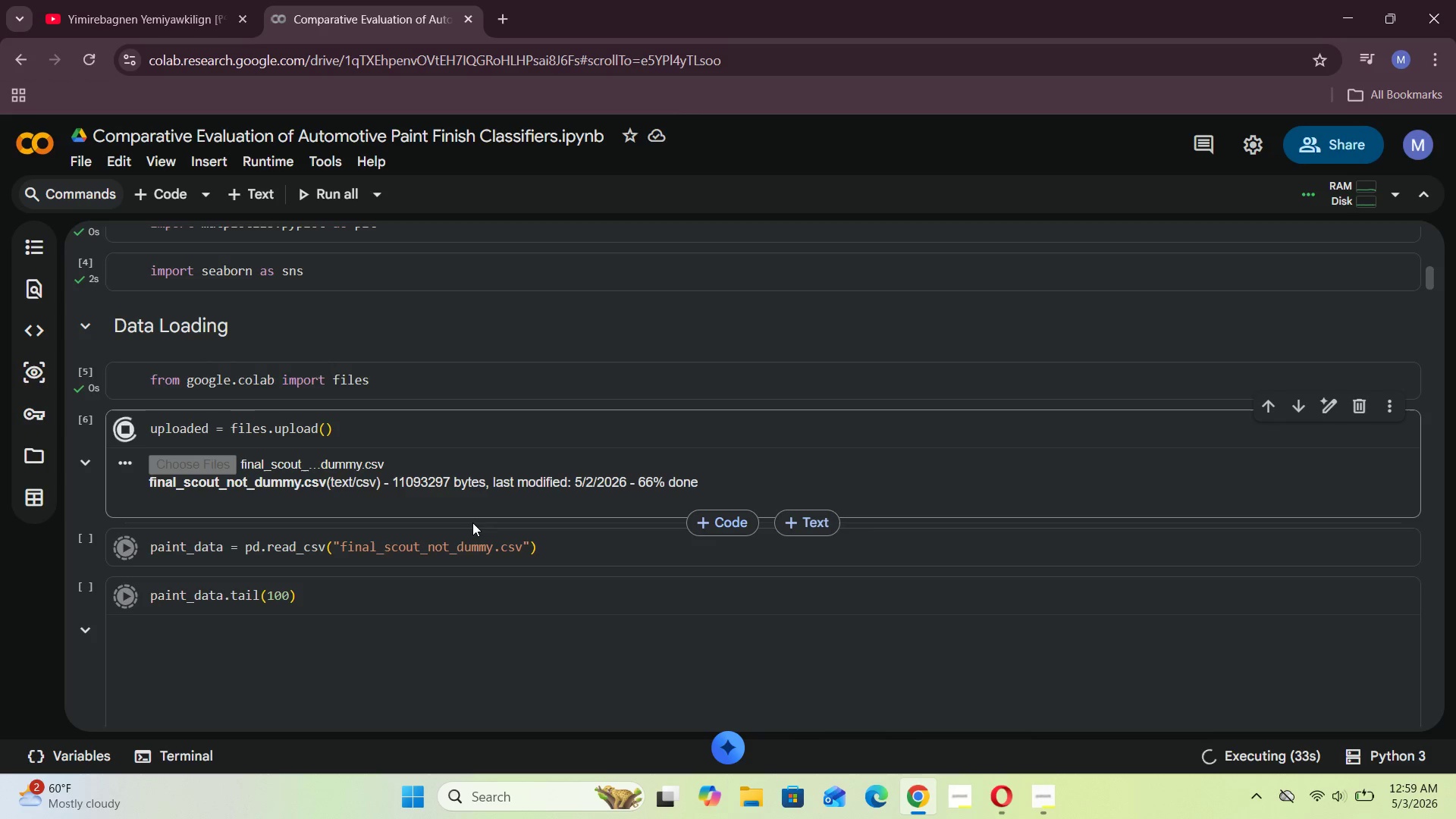 
wait(24.34)
 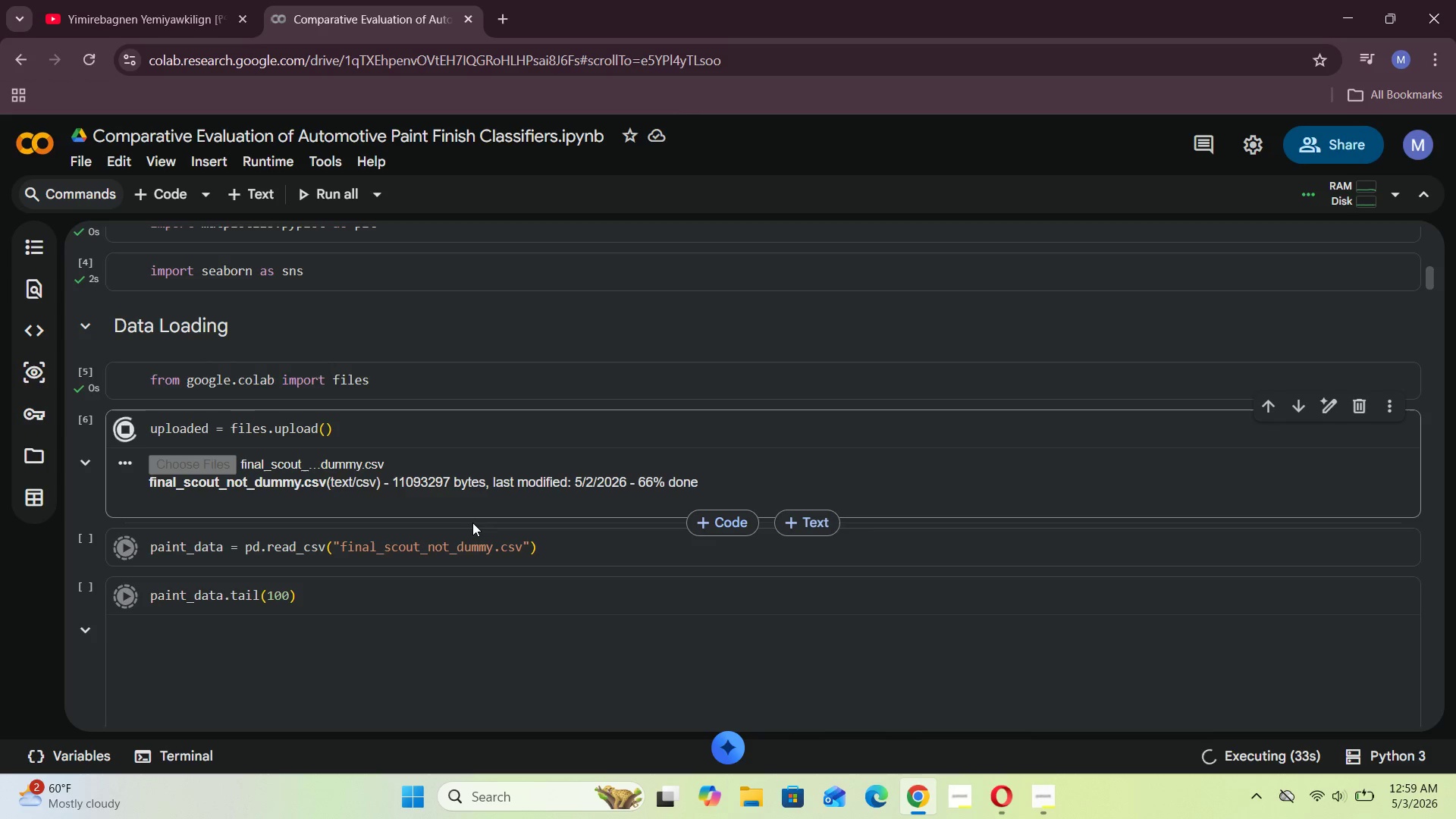 
scroll: coordinate [491, 521], scroll_direction: down, amount: 1.0
 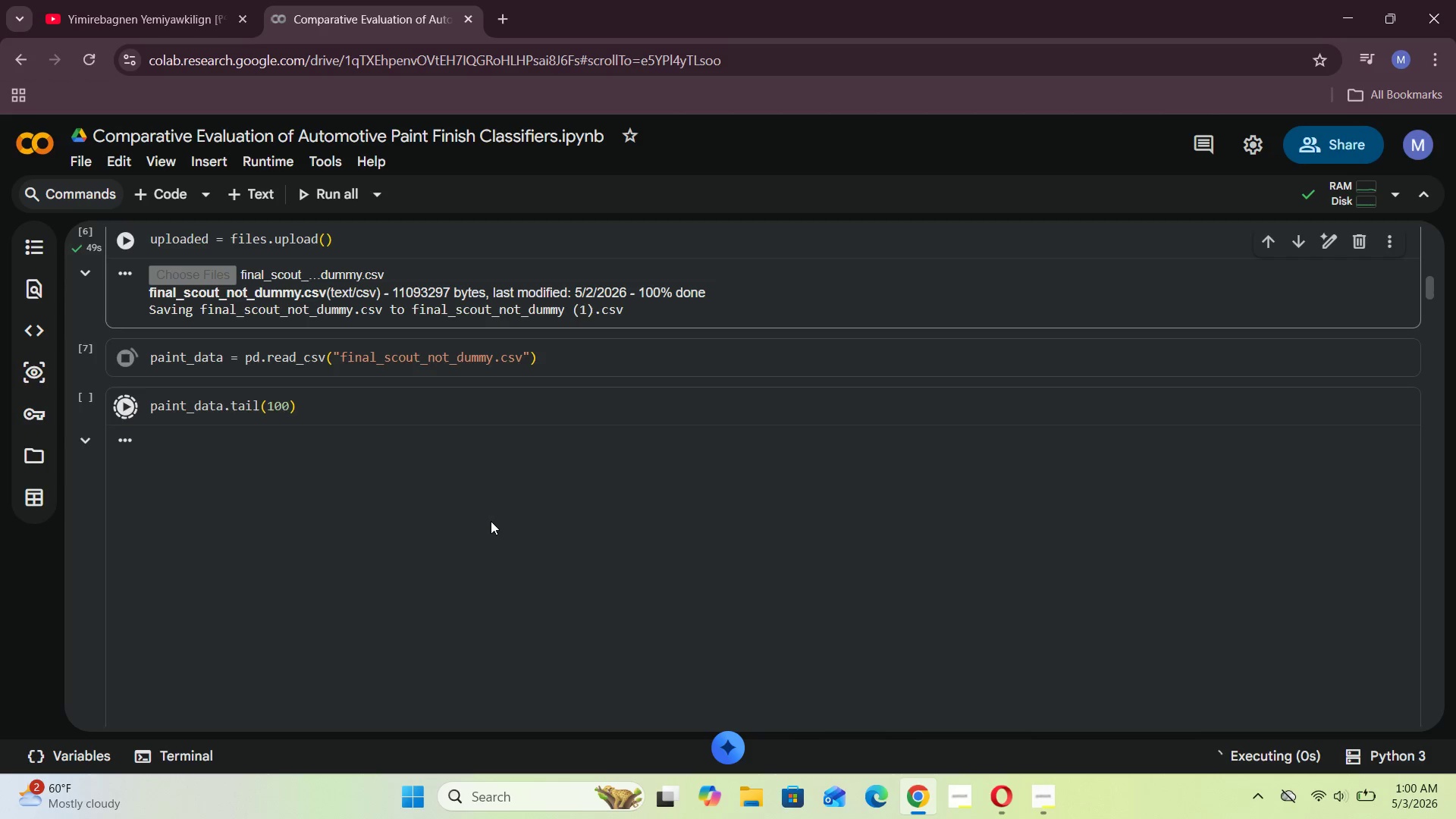 
wait(15.43)
 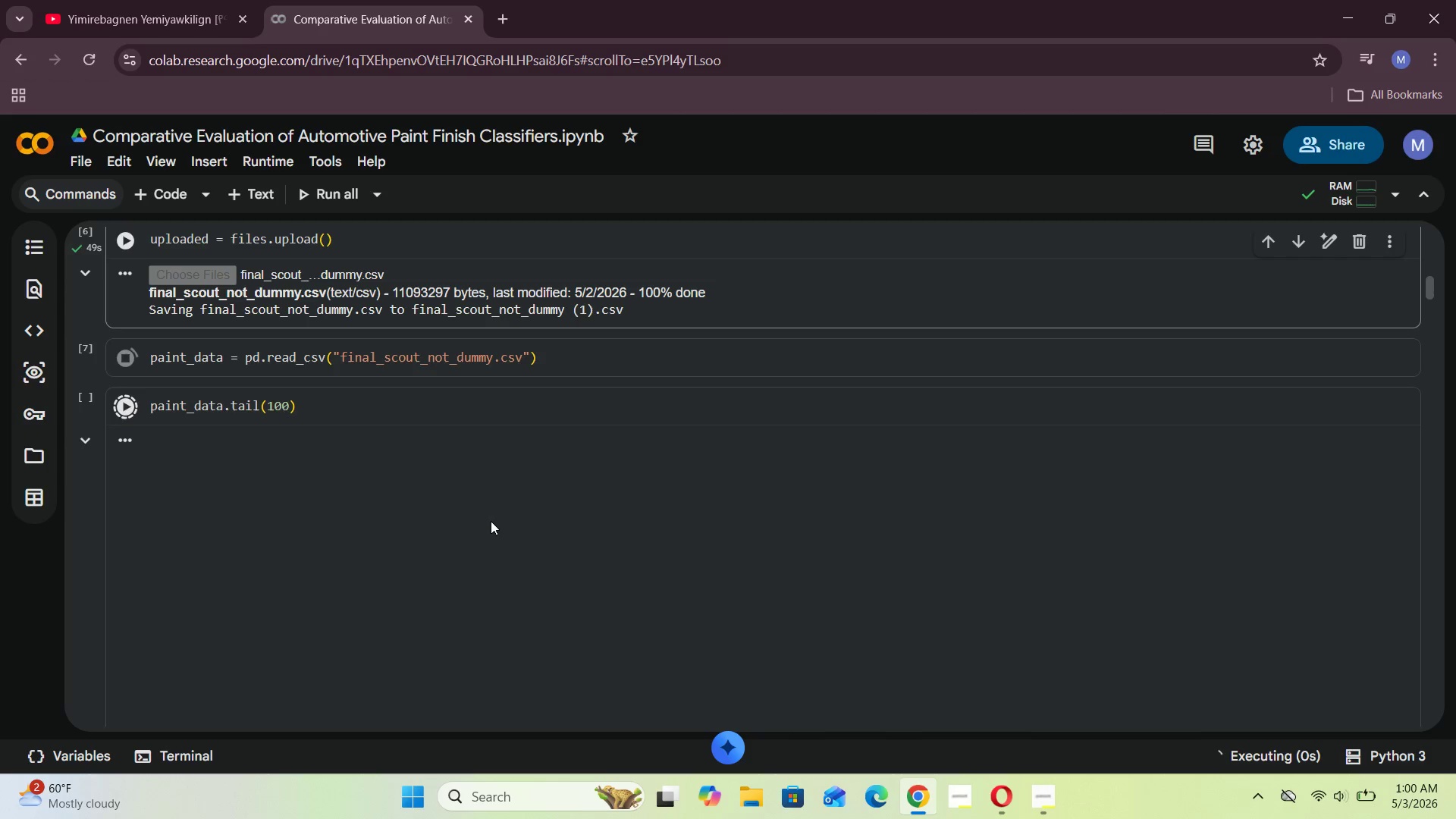 
scroll: coordinate [517, 560], scroll_direction: down, amount: 67.0
 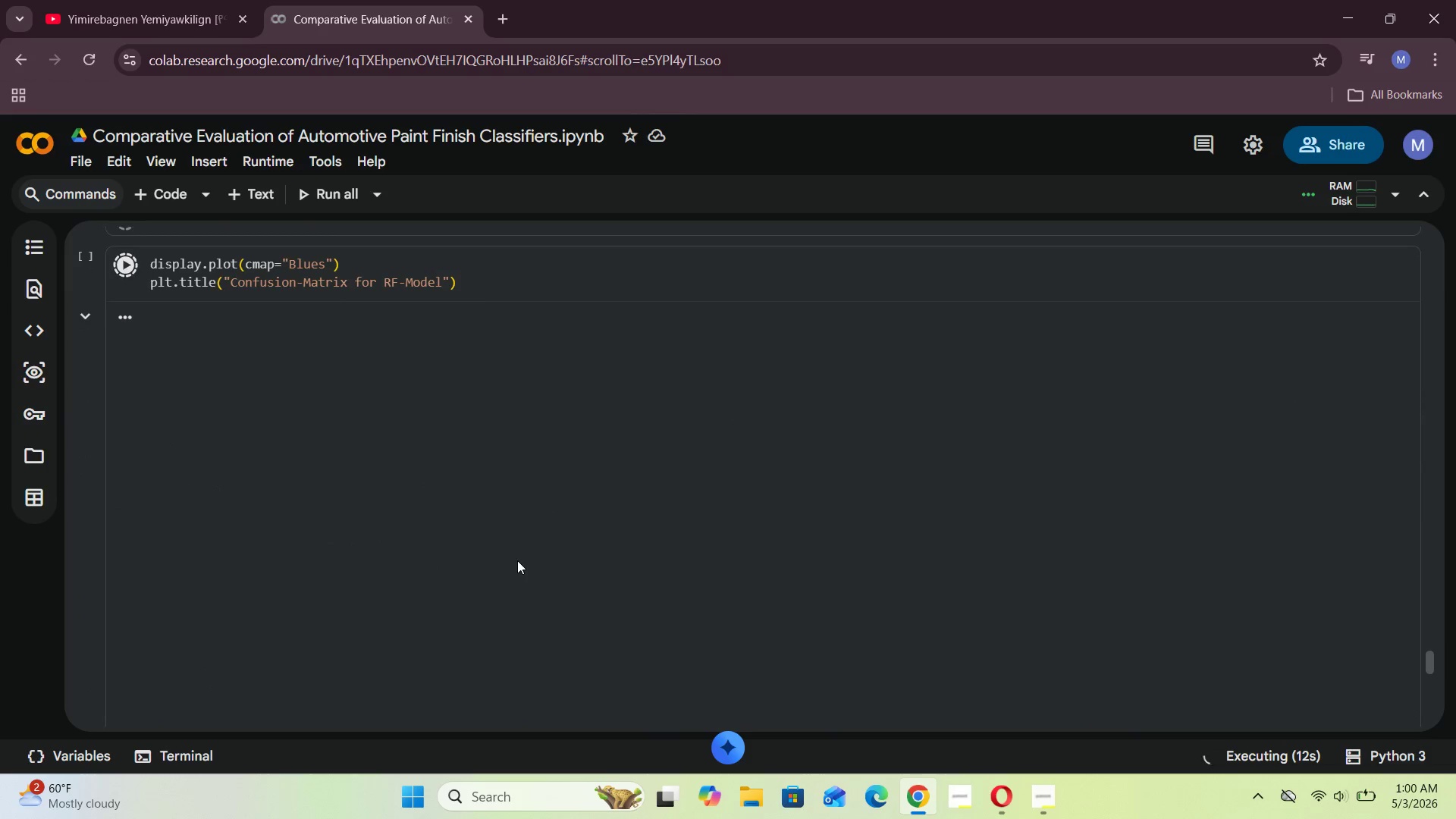 
scroll: coordinate [517, 560], scroll_direction: up, amount: 6.0
 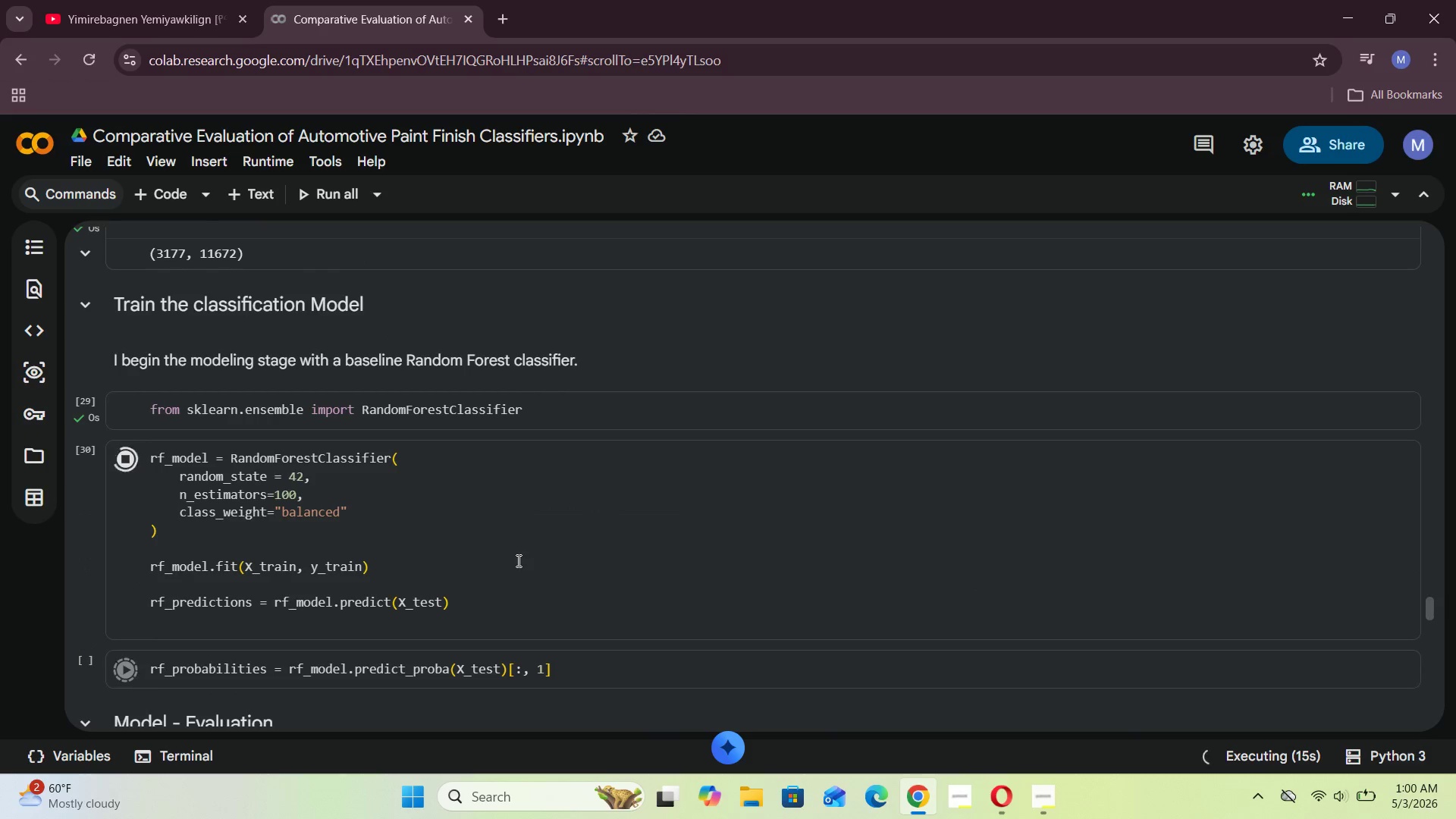 
scroll: coordinate [517, 560], scroll_direction: down, amount: 2.0
 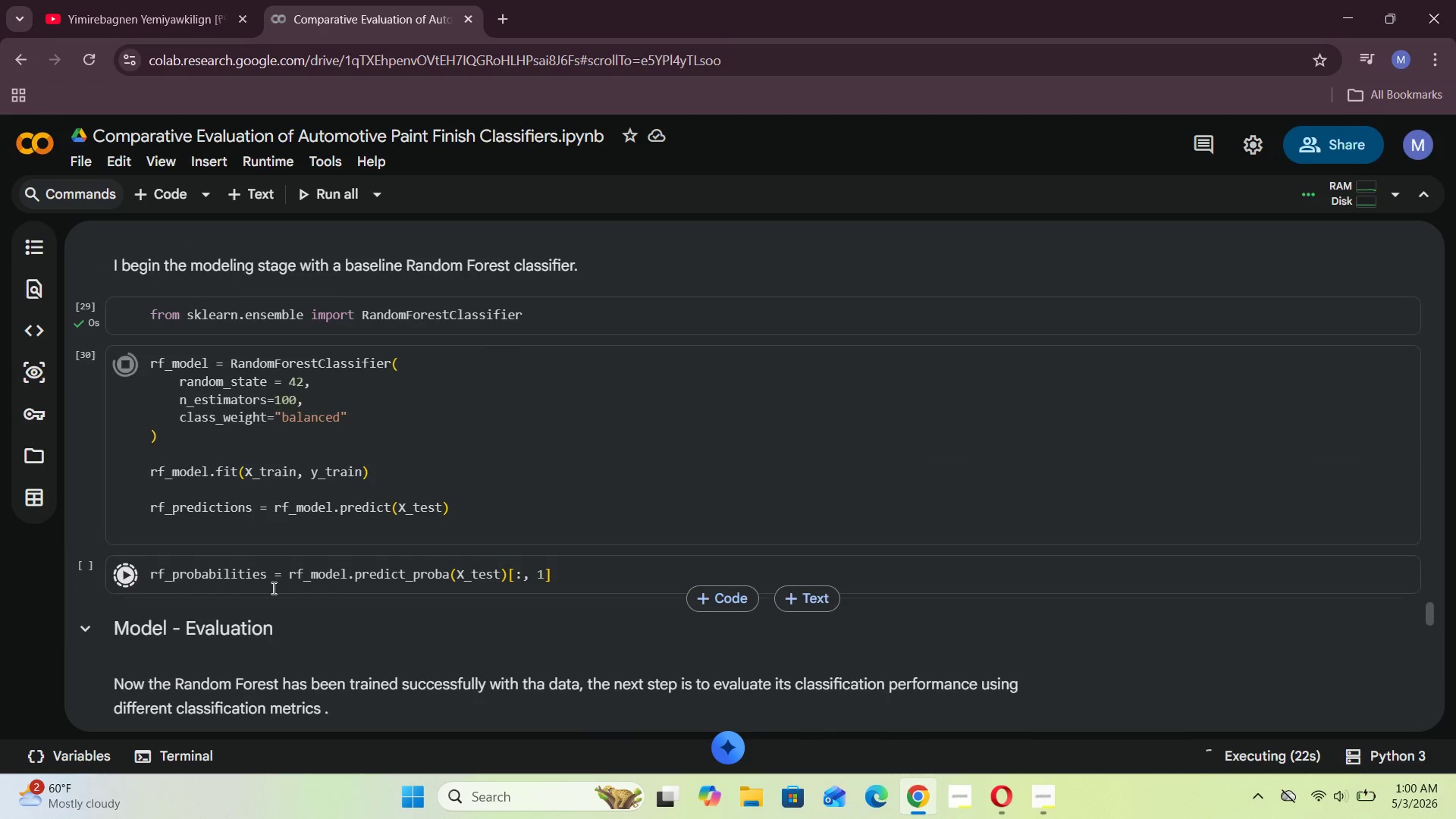 
wait(10.66)
 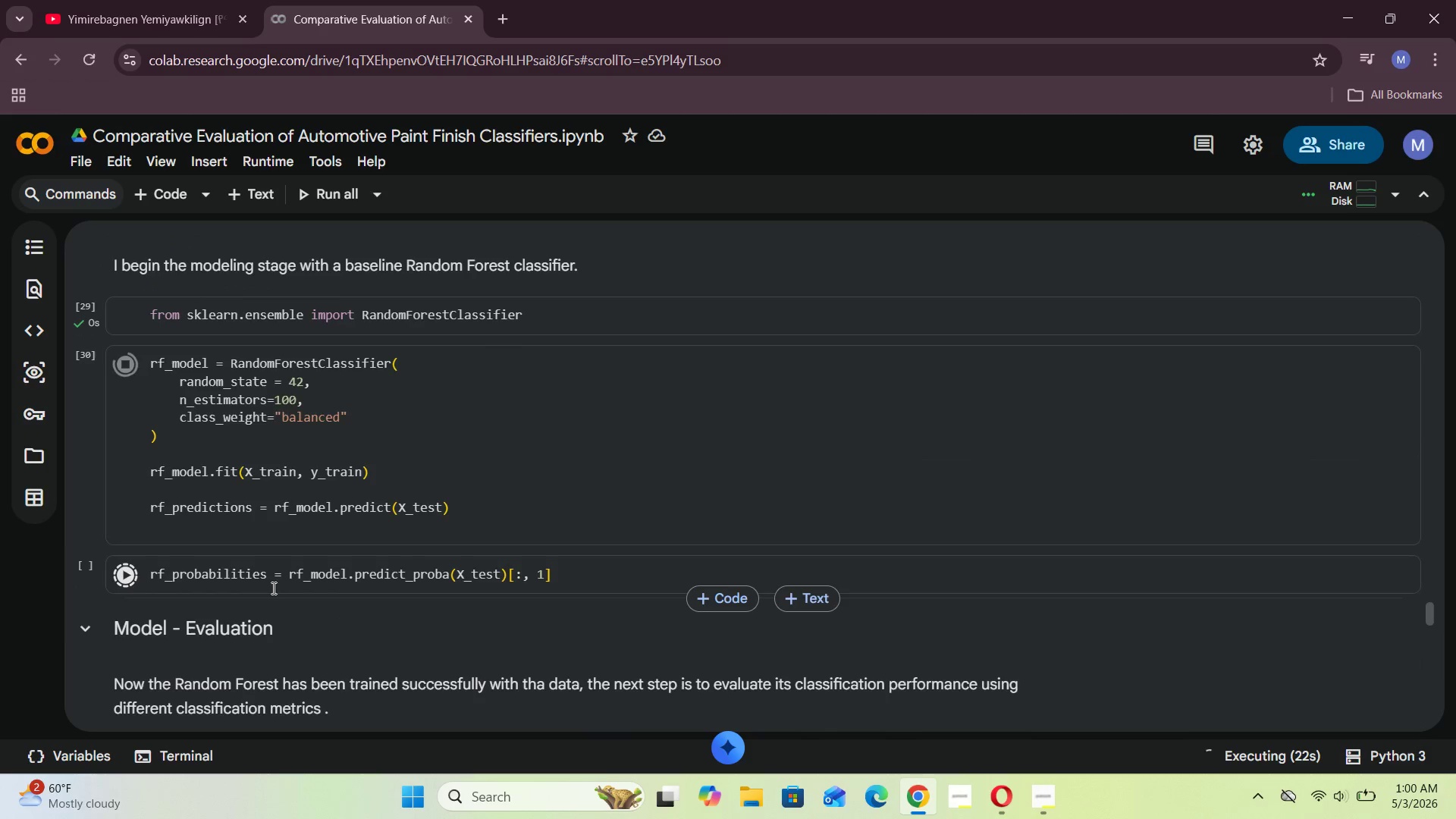 
scroll: coordinate [299, 564], scroll_direction: down, amount: 1.0
 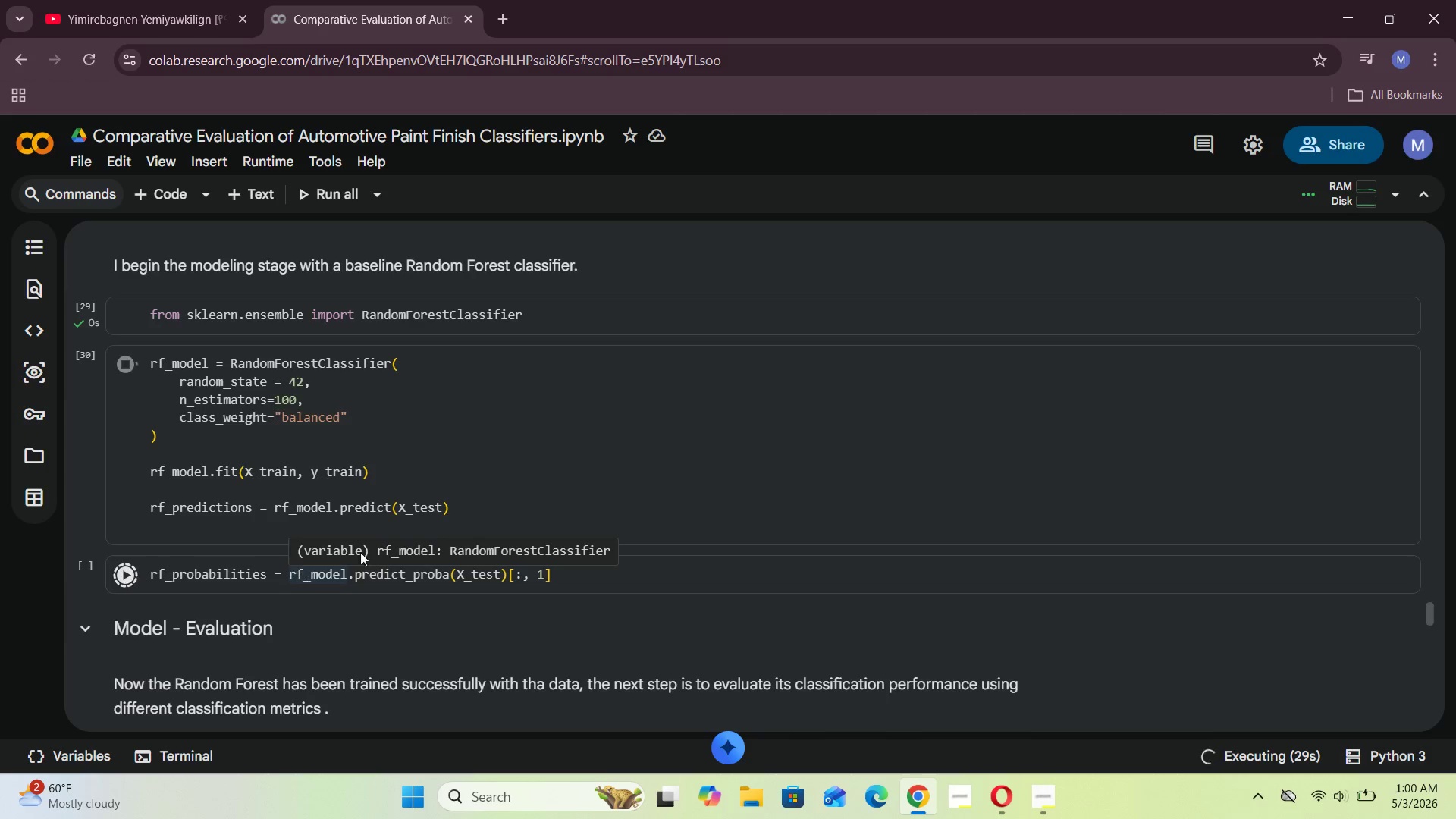 
mouse_move([356, 497])
 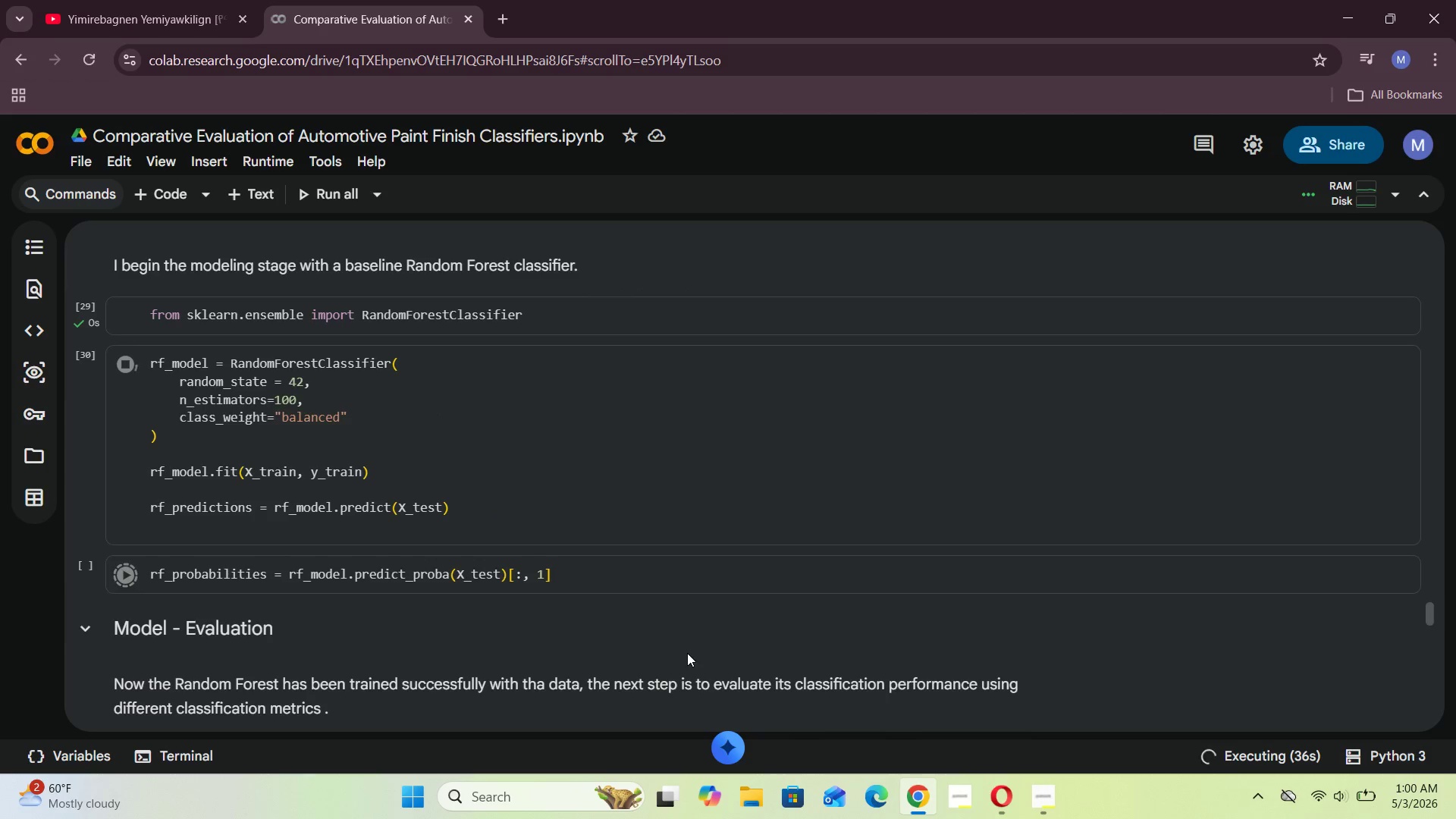 
wait(5.44)
 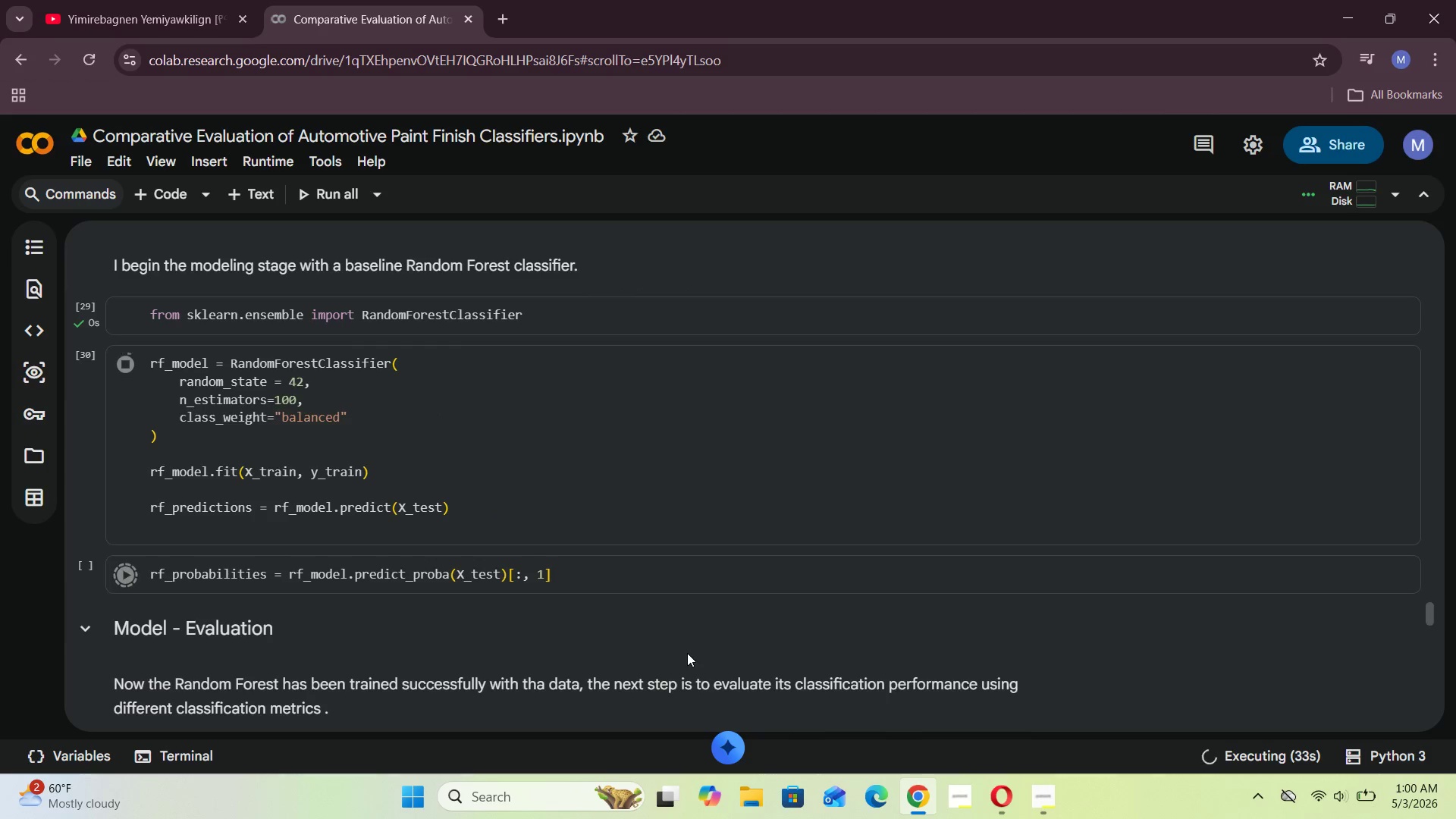 
scroll: coordinate [687, 653], scroll_direction: down, amount: 1.0